 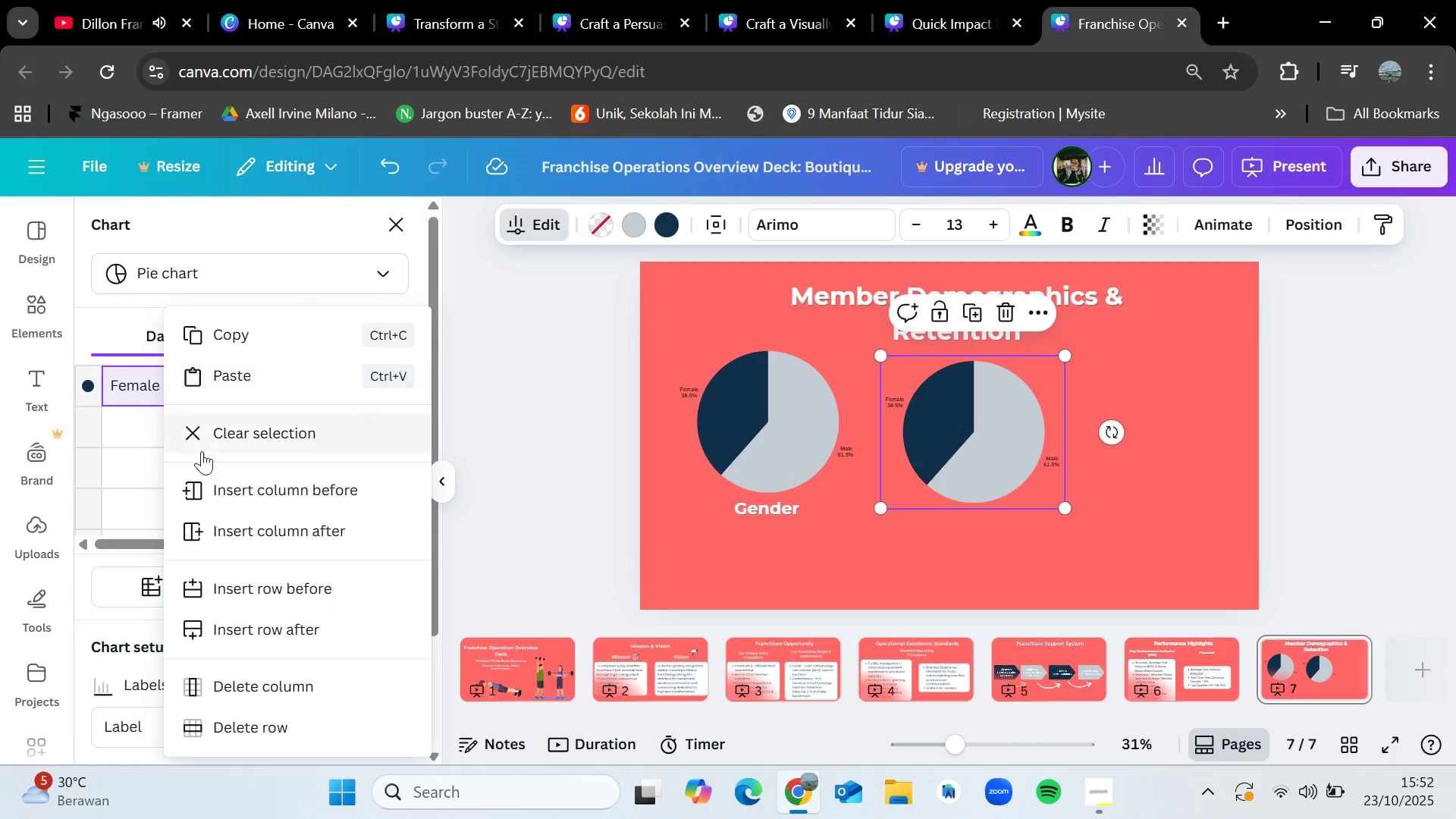 
left_click([259, 331])
 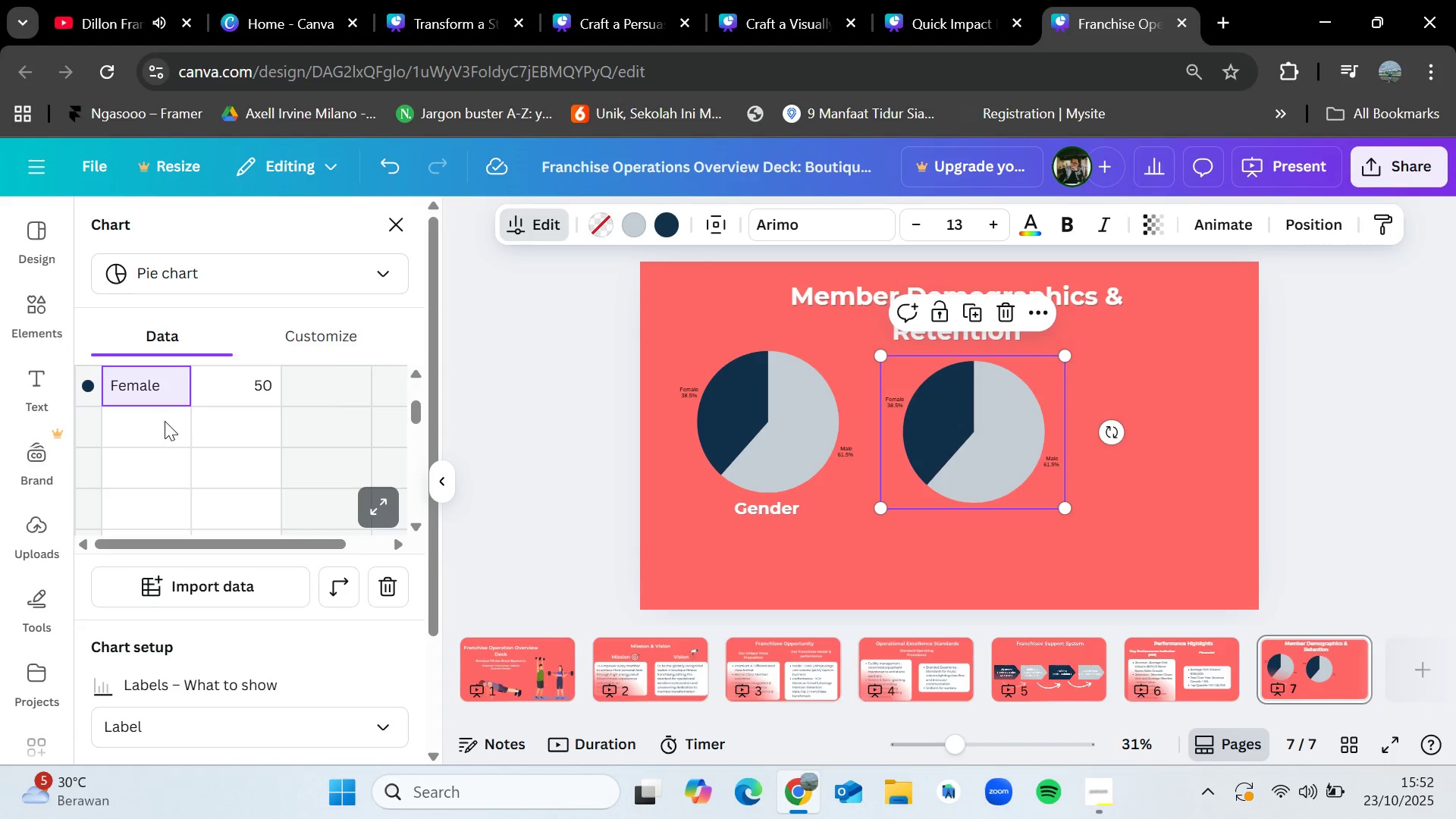 
left_click([165, 421])
 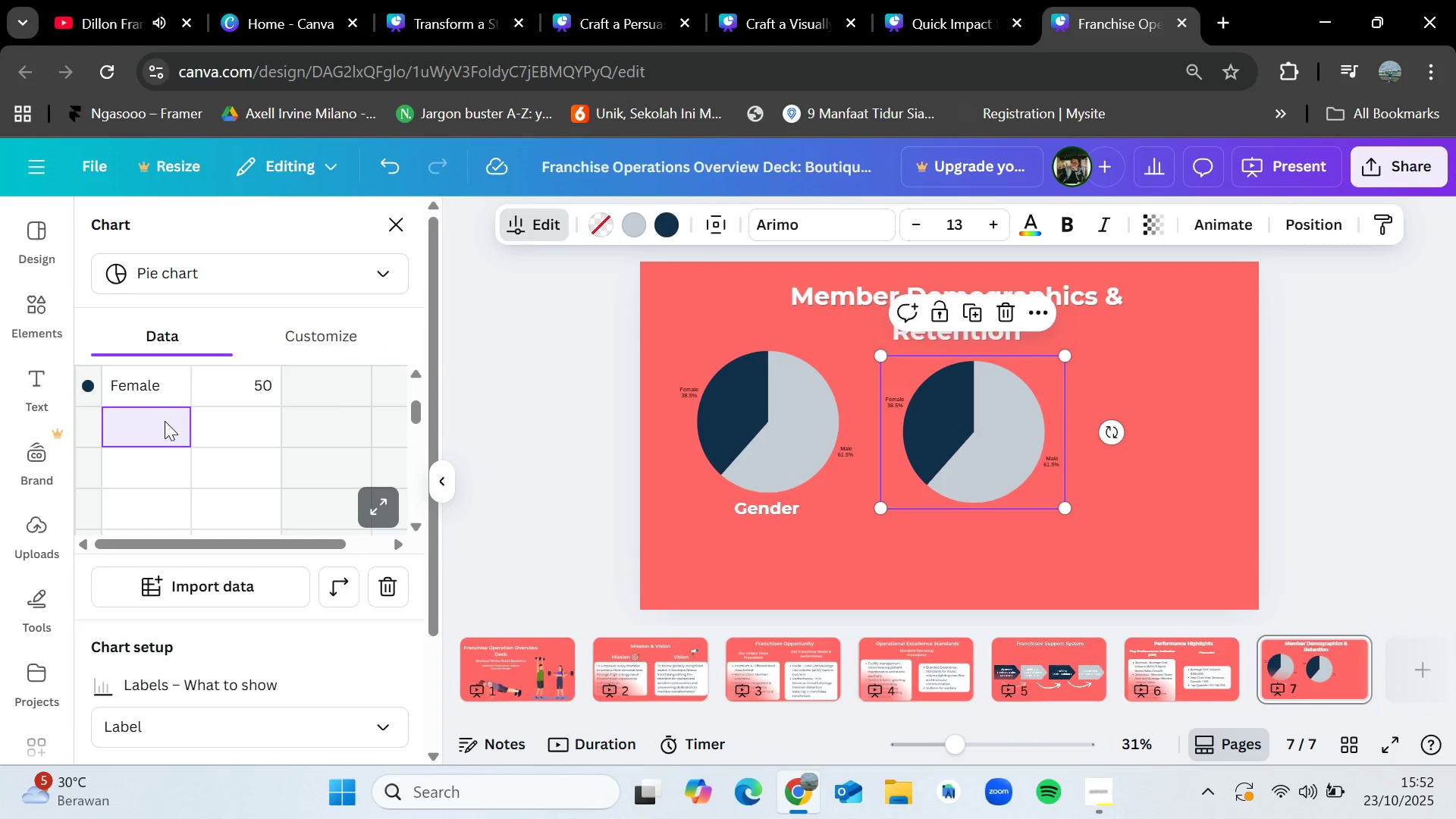 
key(Control+V)
 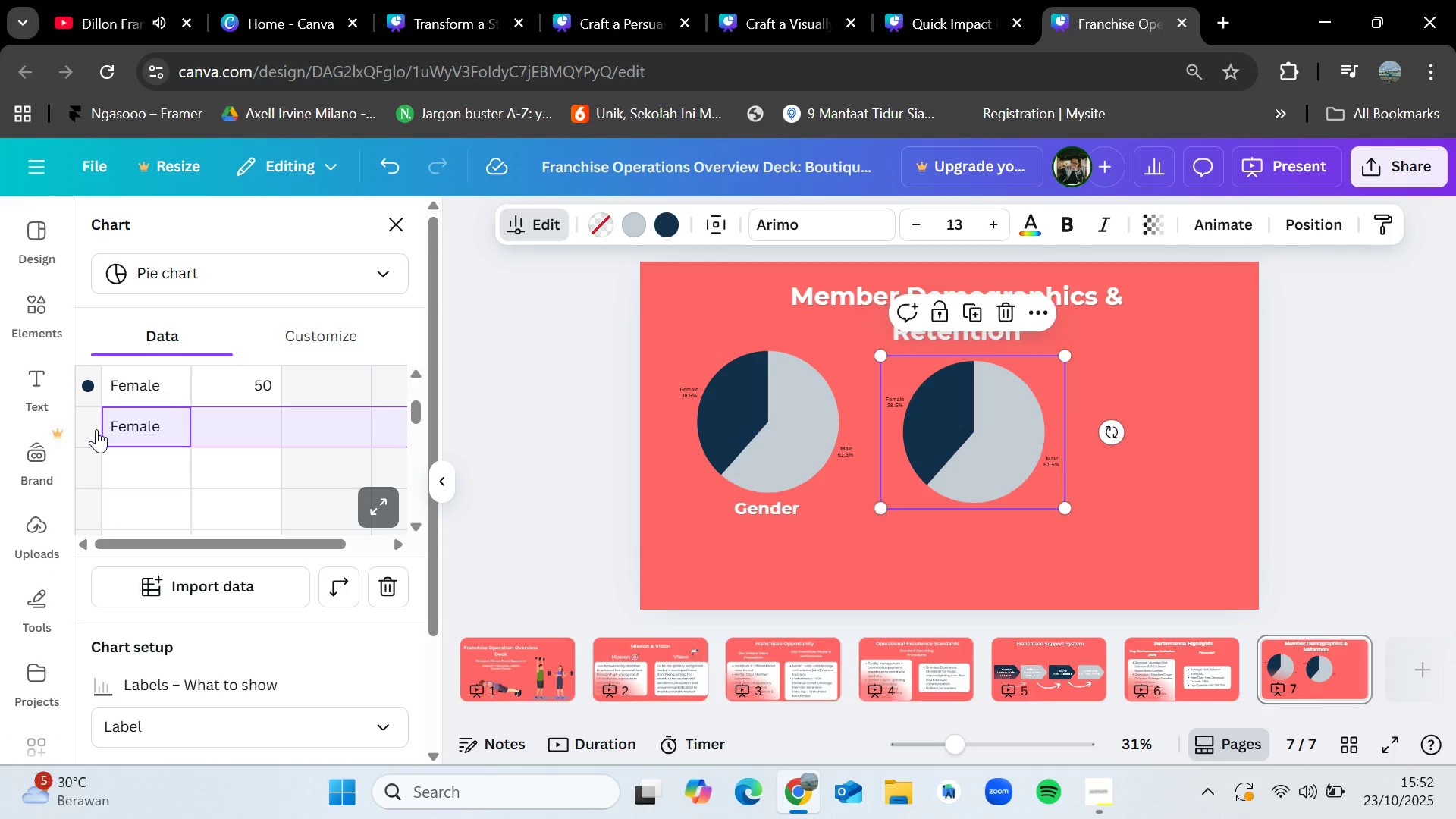 
double_click([94, 429])
 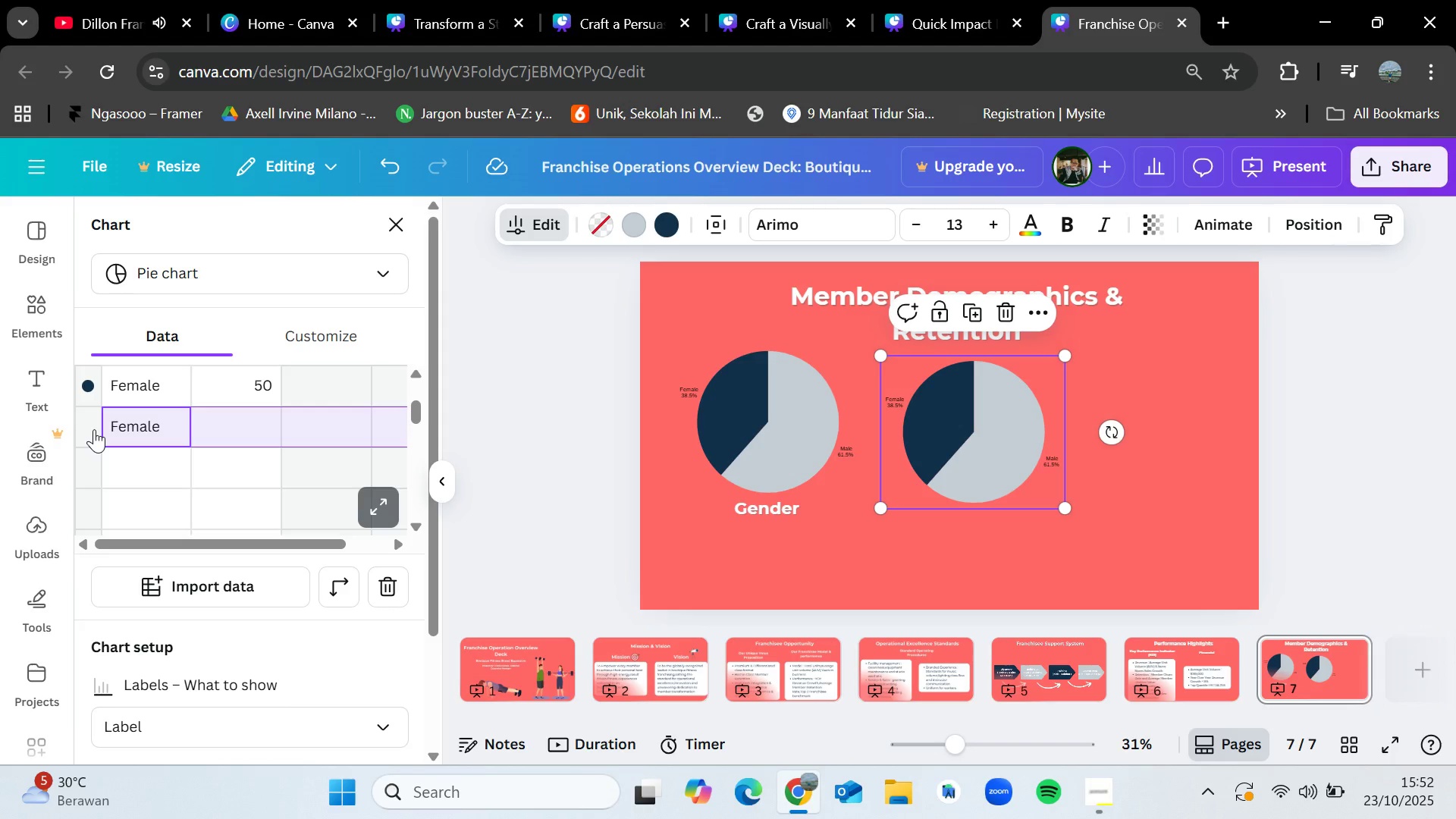 
triple_click([94, 429])
 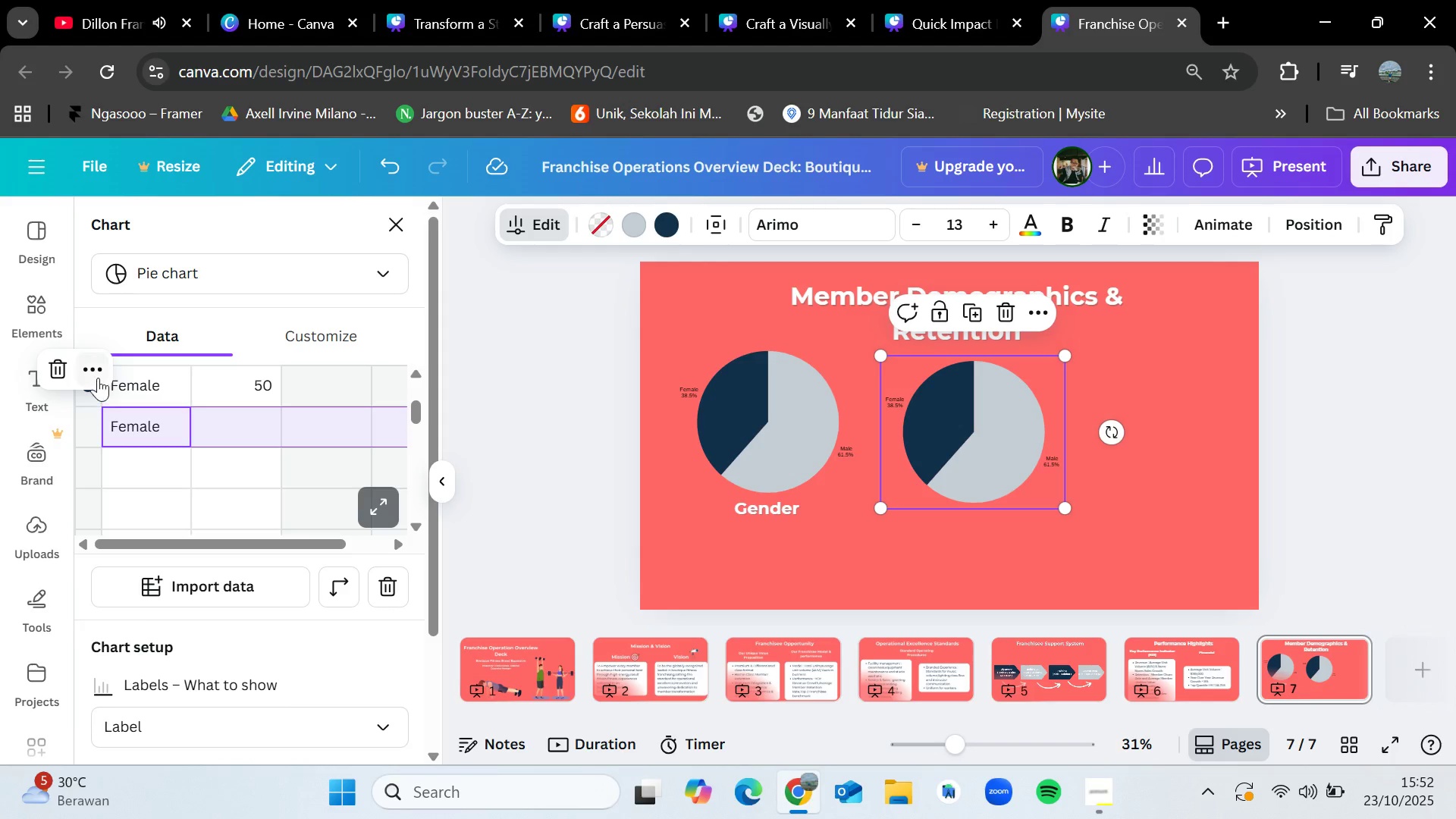 
left_click([98, 377])
 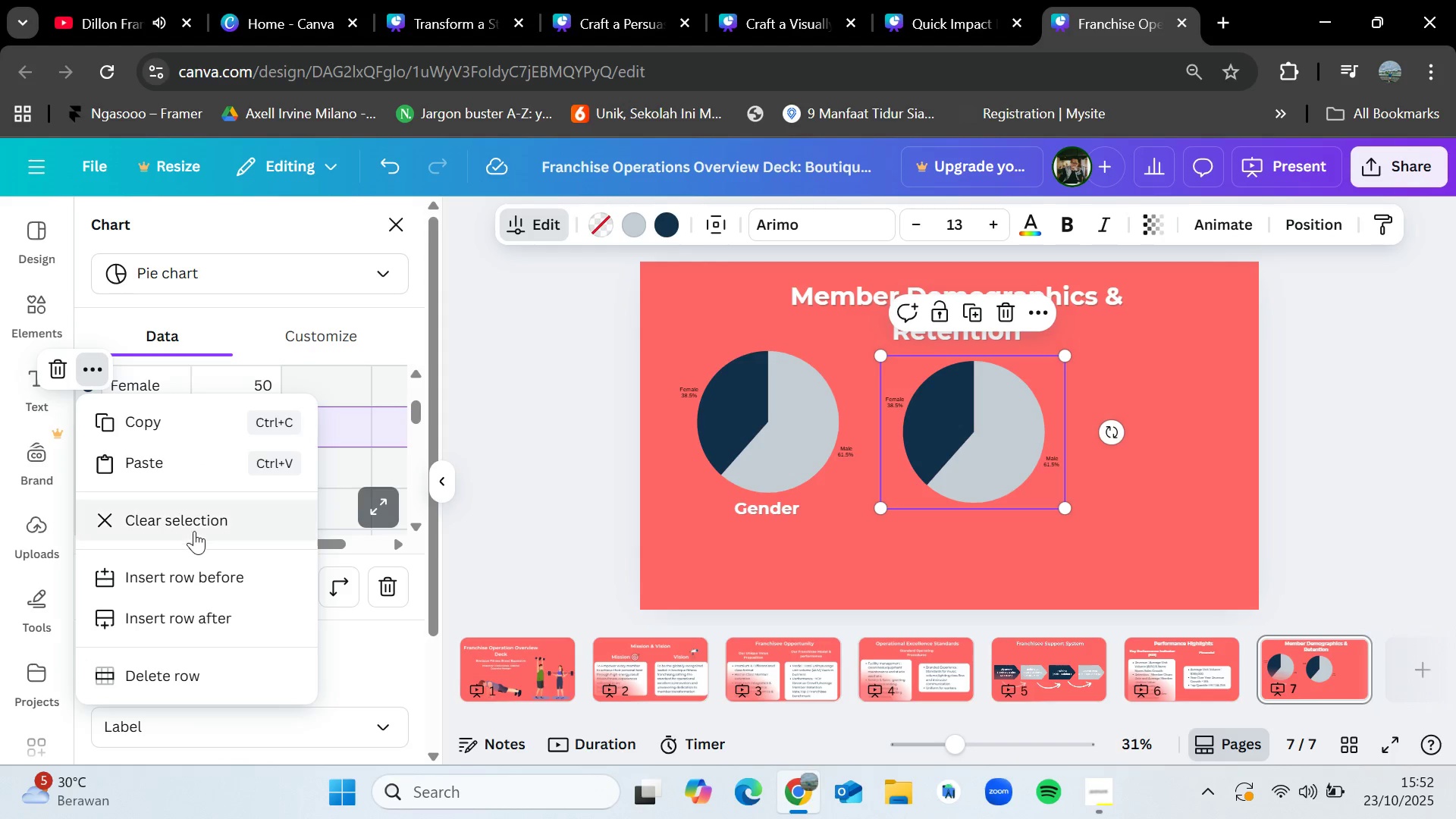 
left_click([194, 529])
 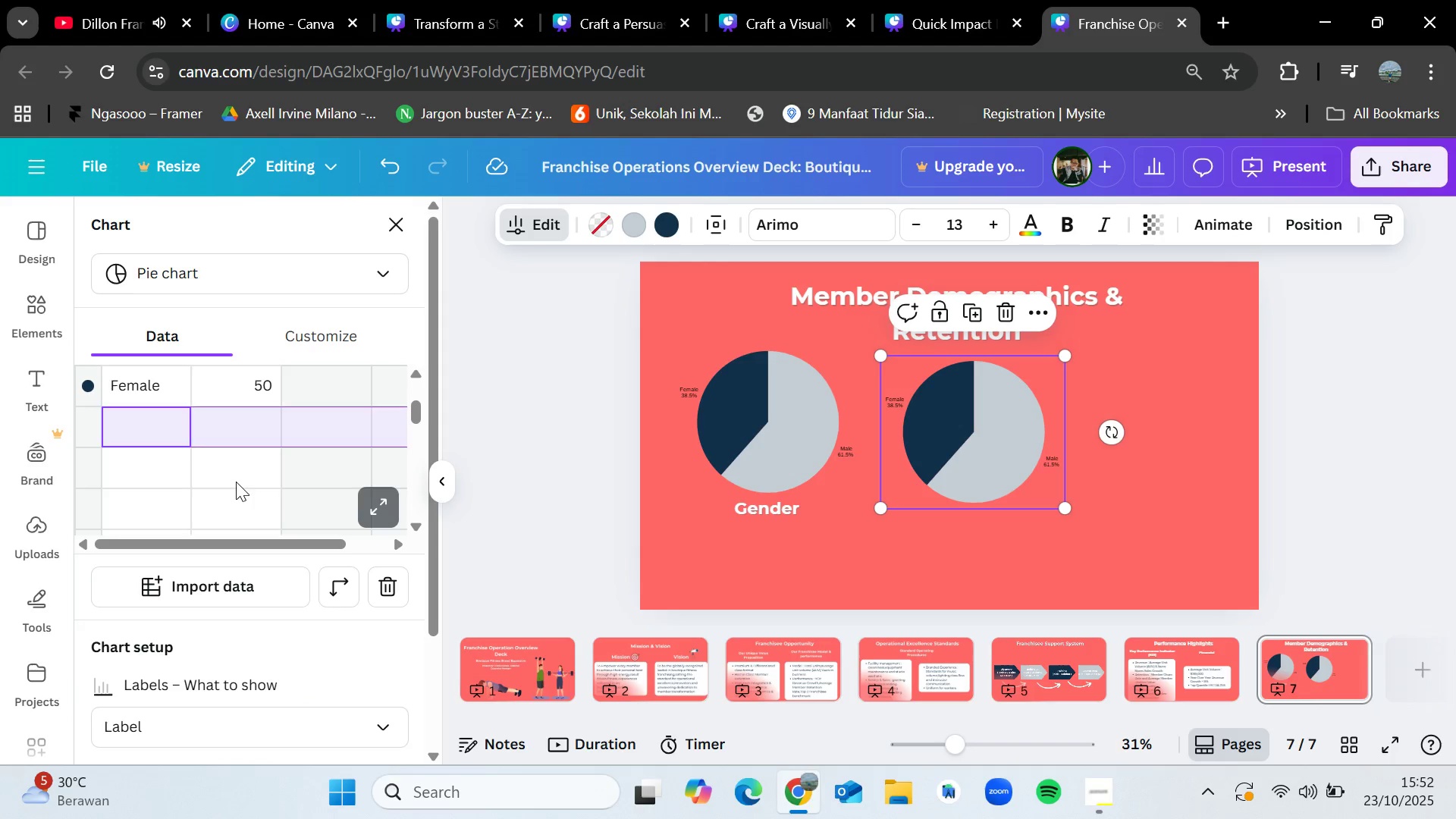 
left_click([236, 482])
 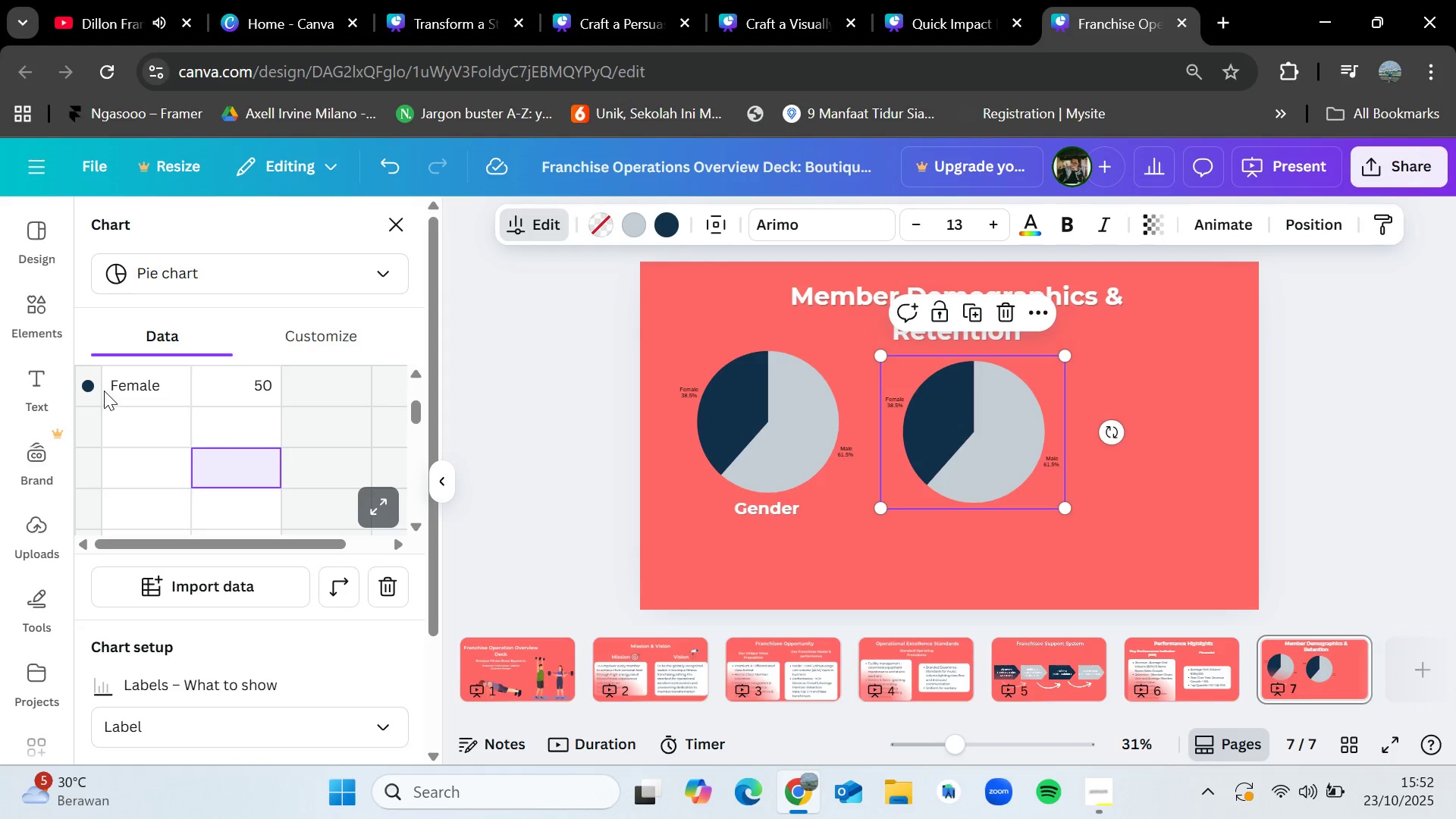 
left_click([115, 378])
 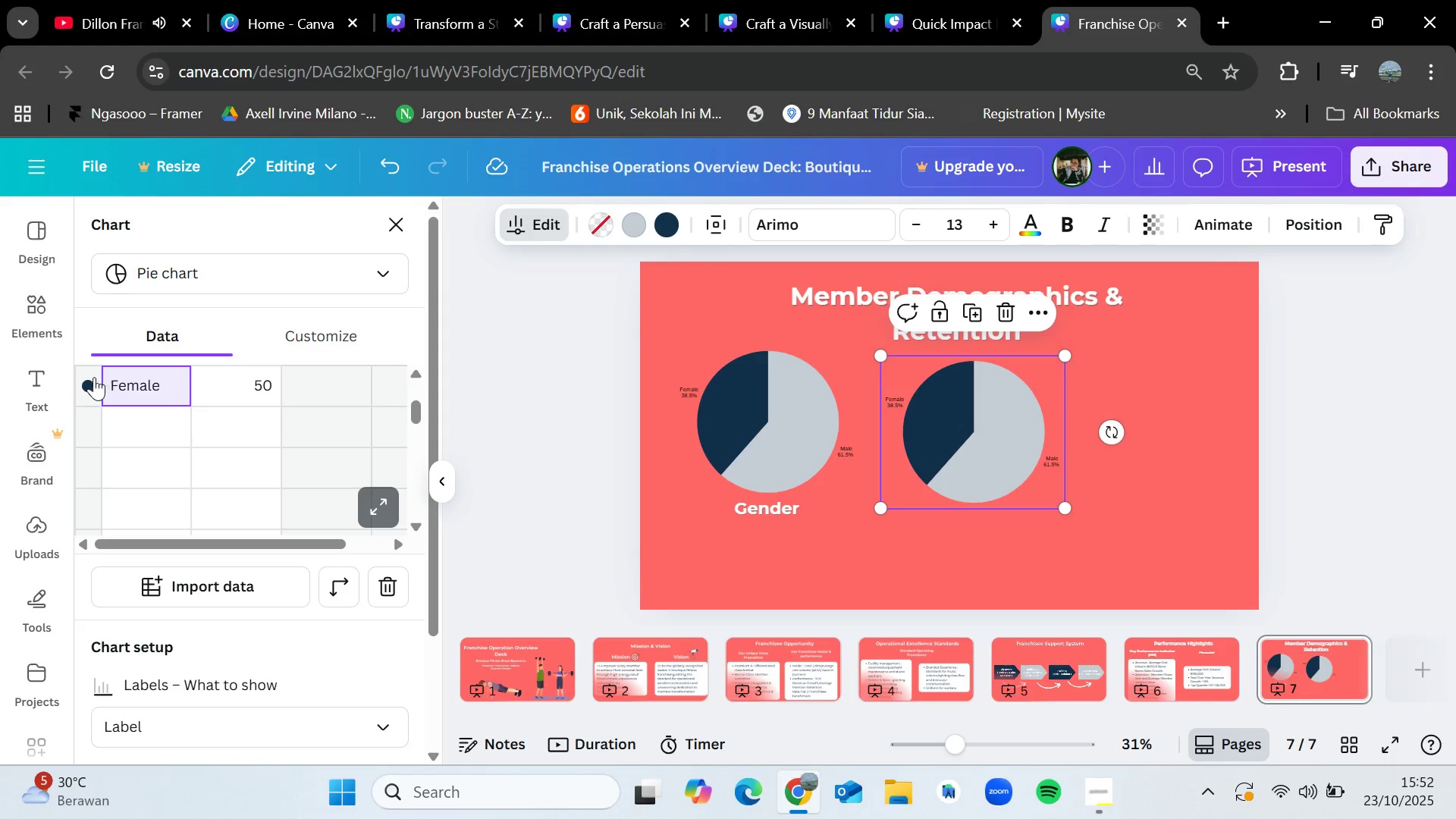 
left_click([94, 377])
 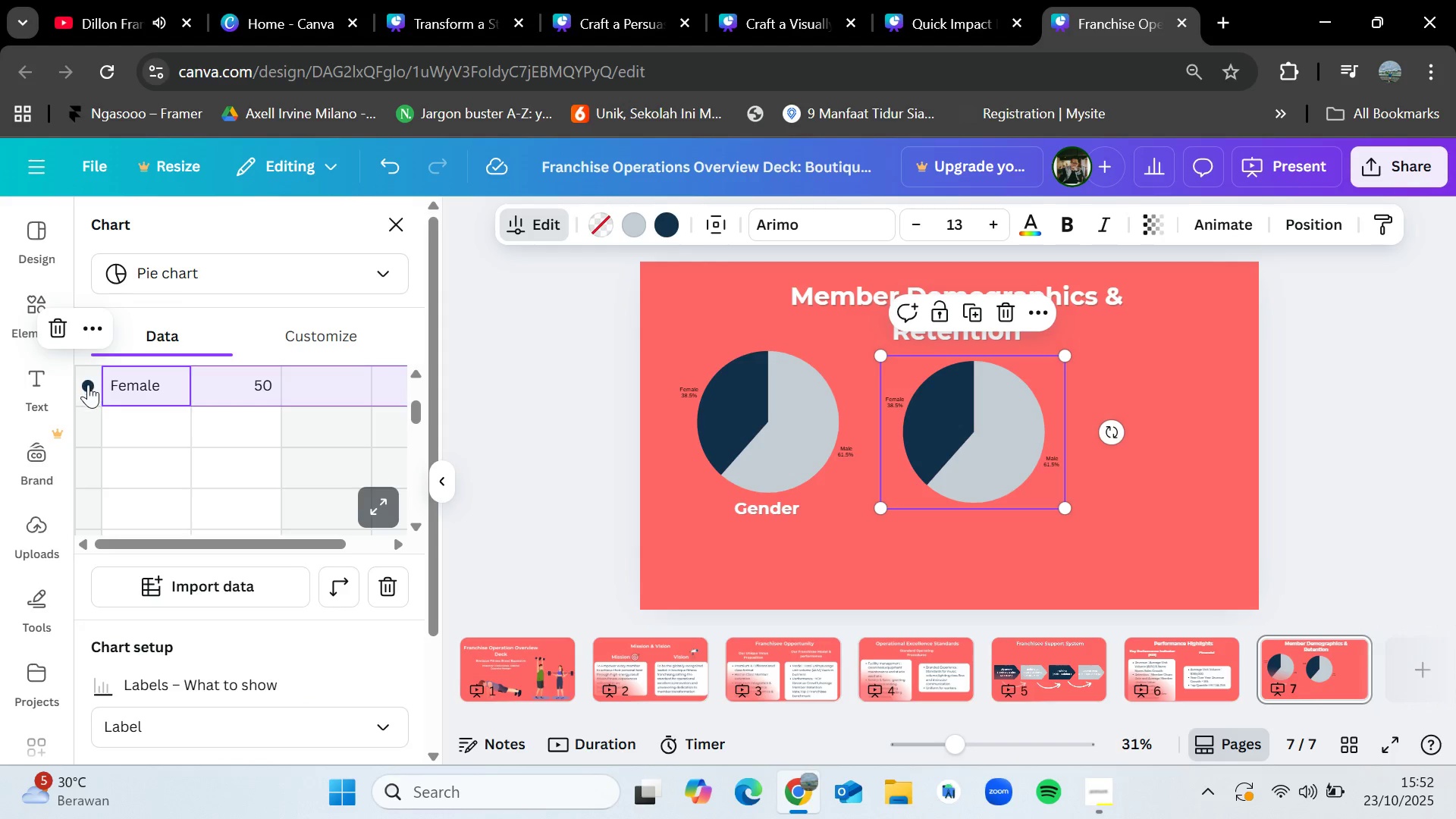 
right_click([88, 384])
 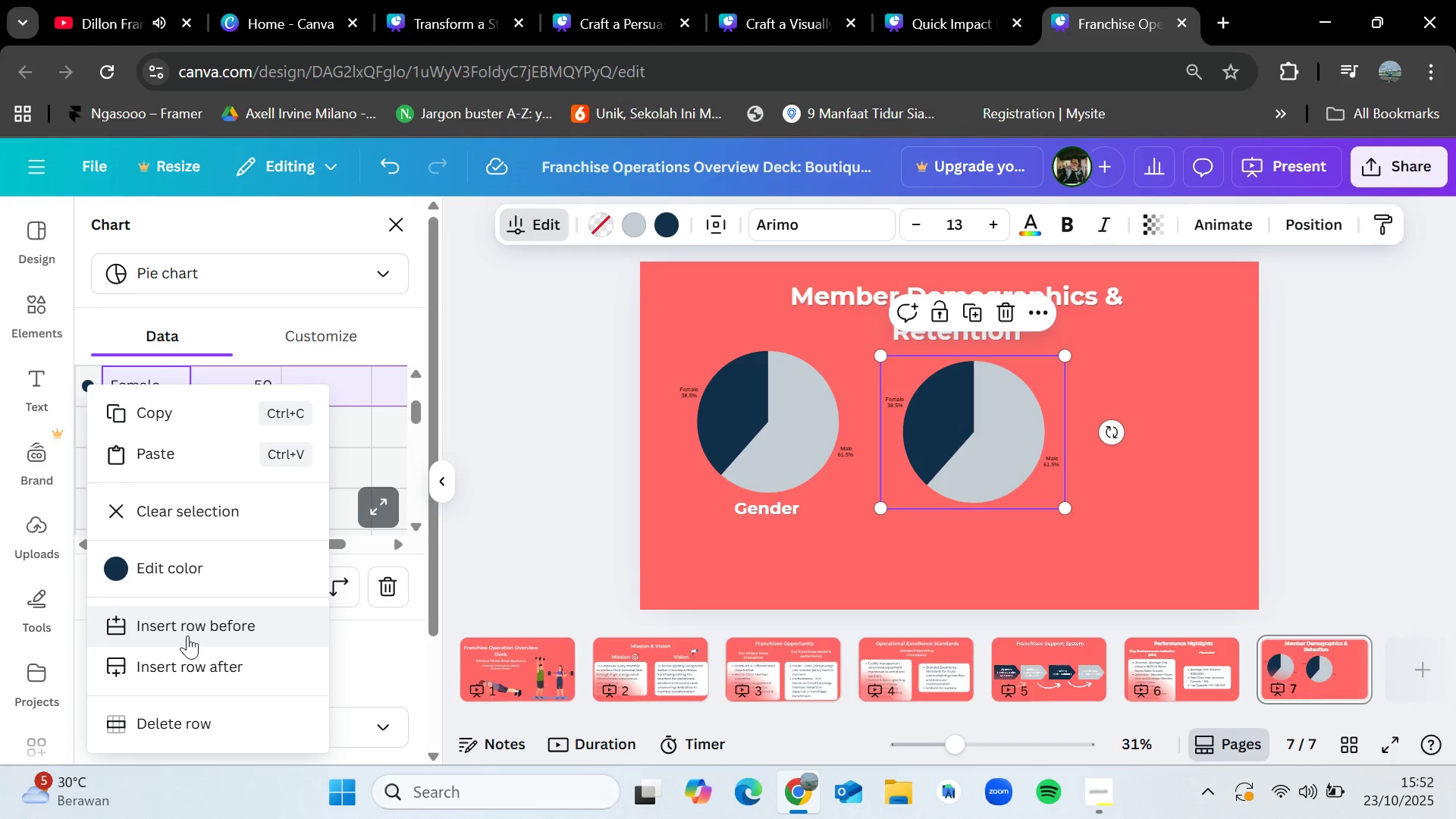 
left_click([194, 659])
 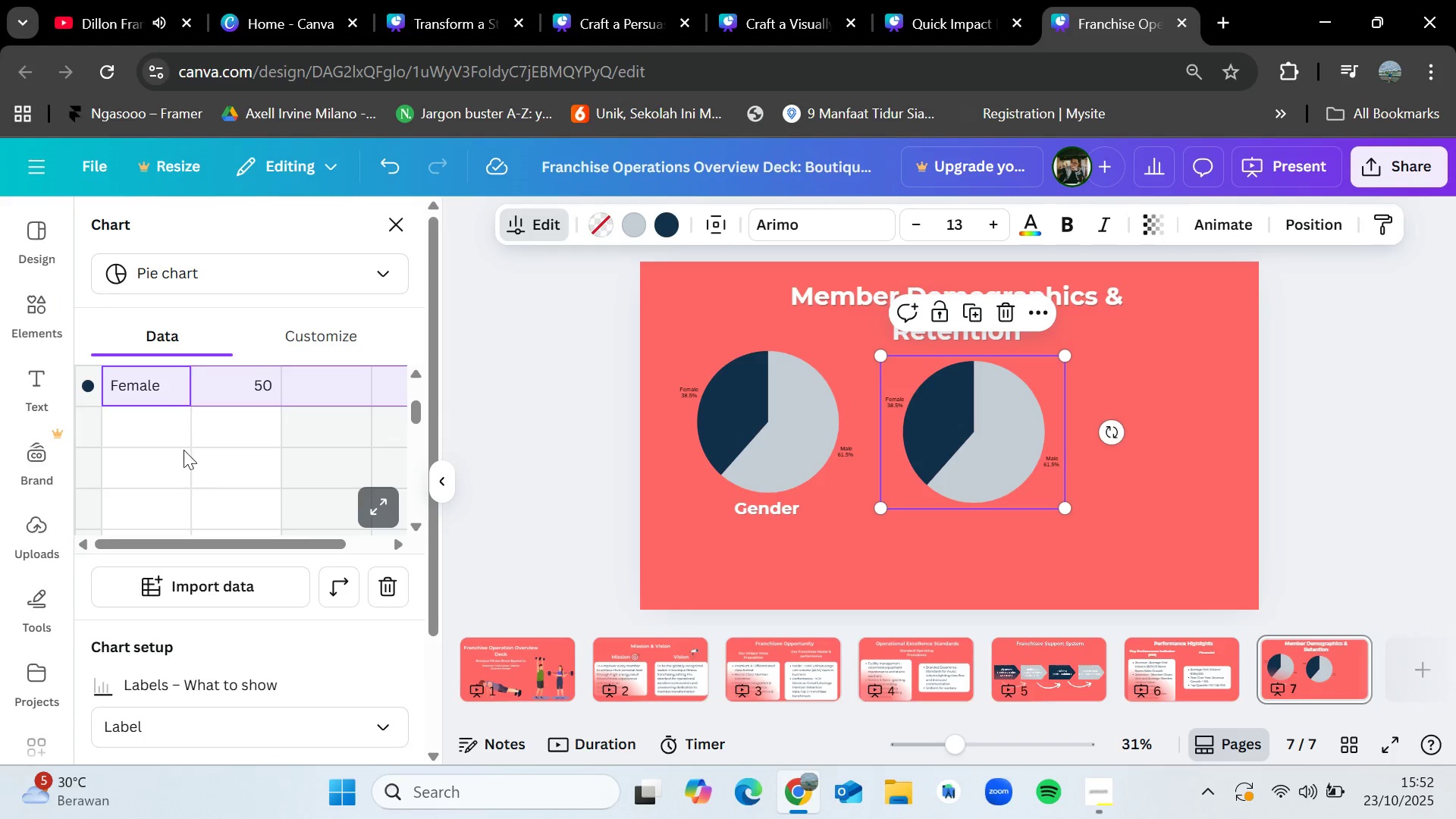 
left_click([161, 439])
 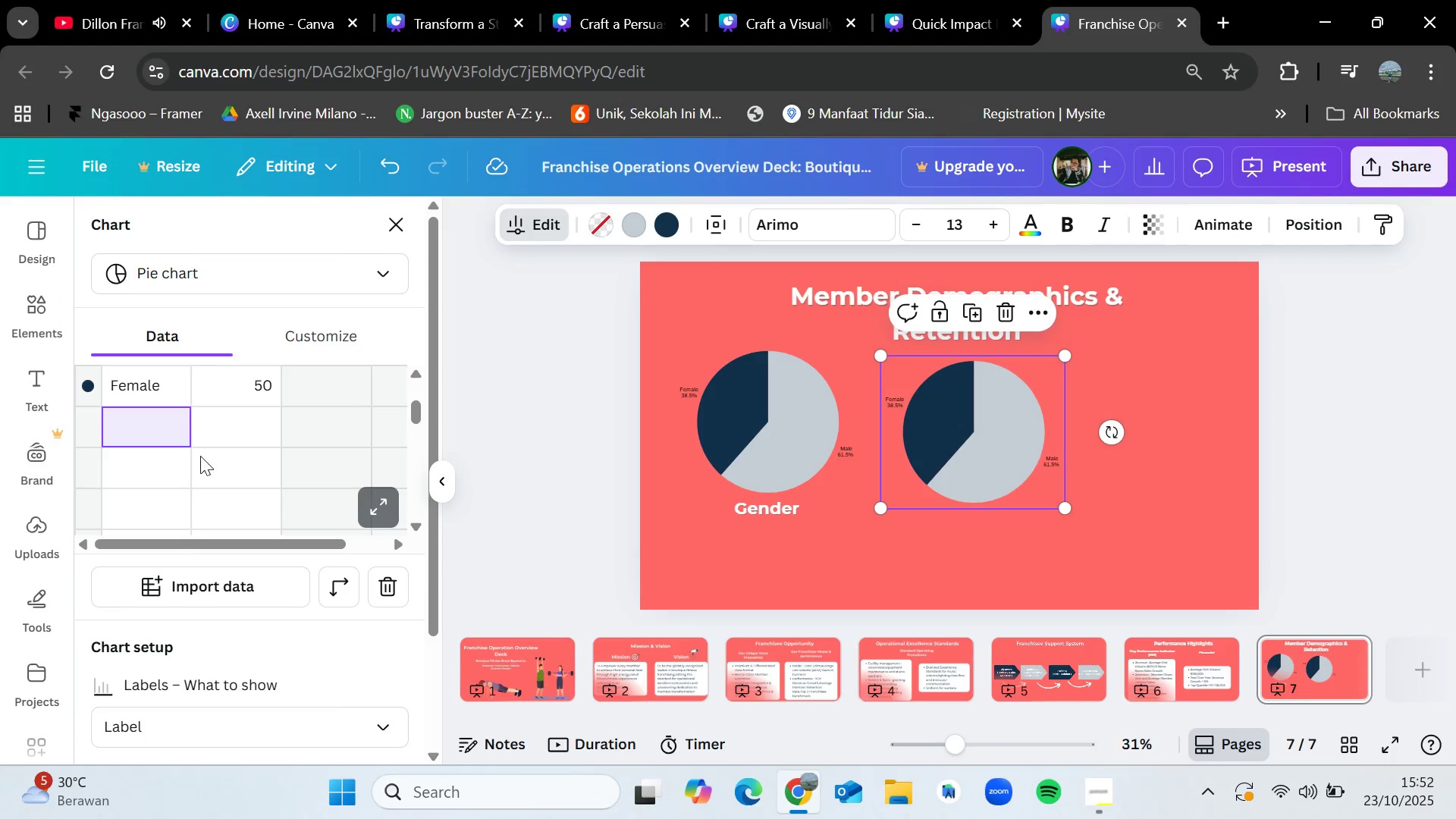 
scroll: coordinate [186, 503], scroll_direction: none, amount: 0.0
 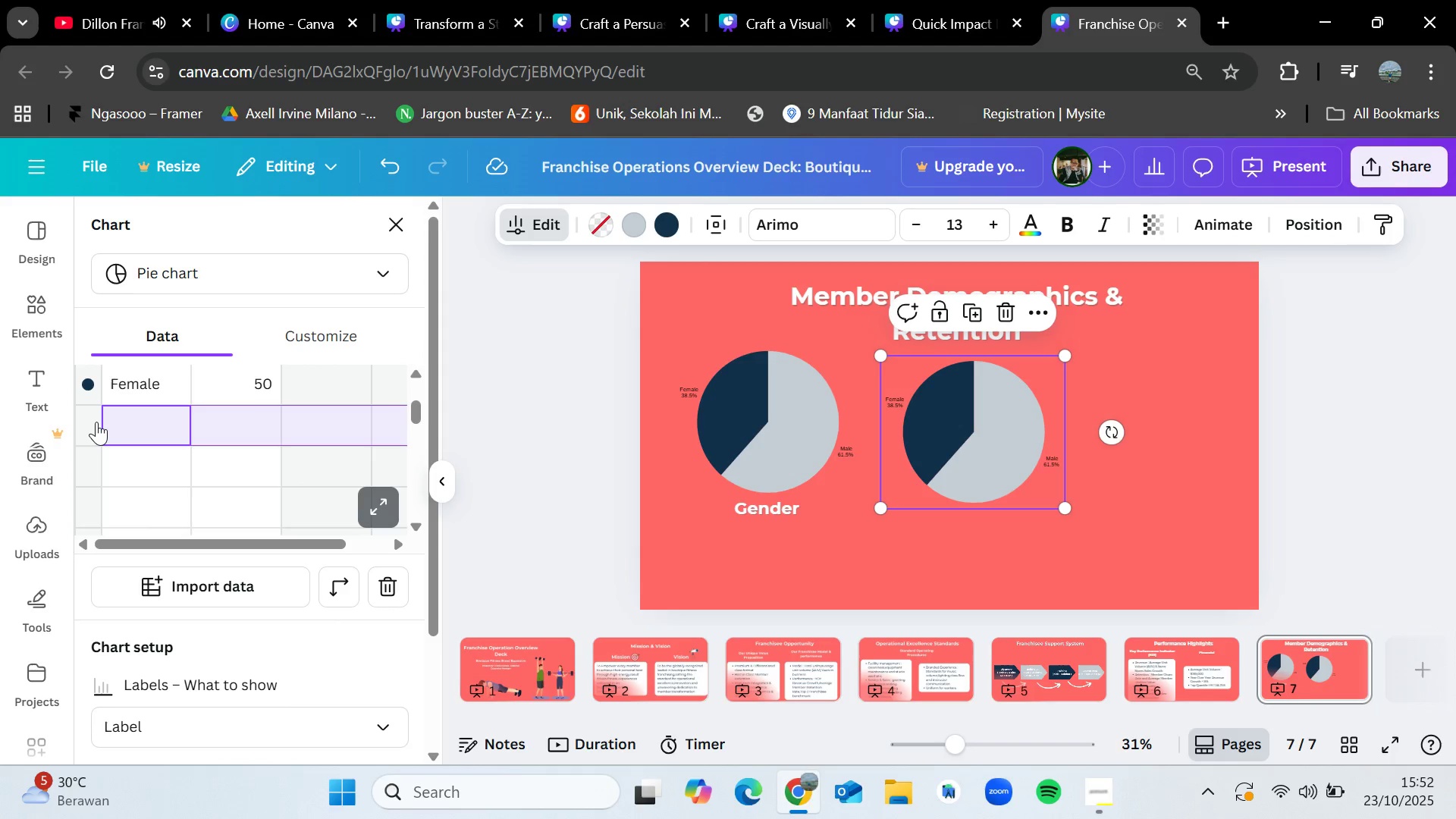 
double_click([96, 422])
 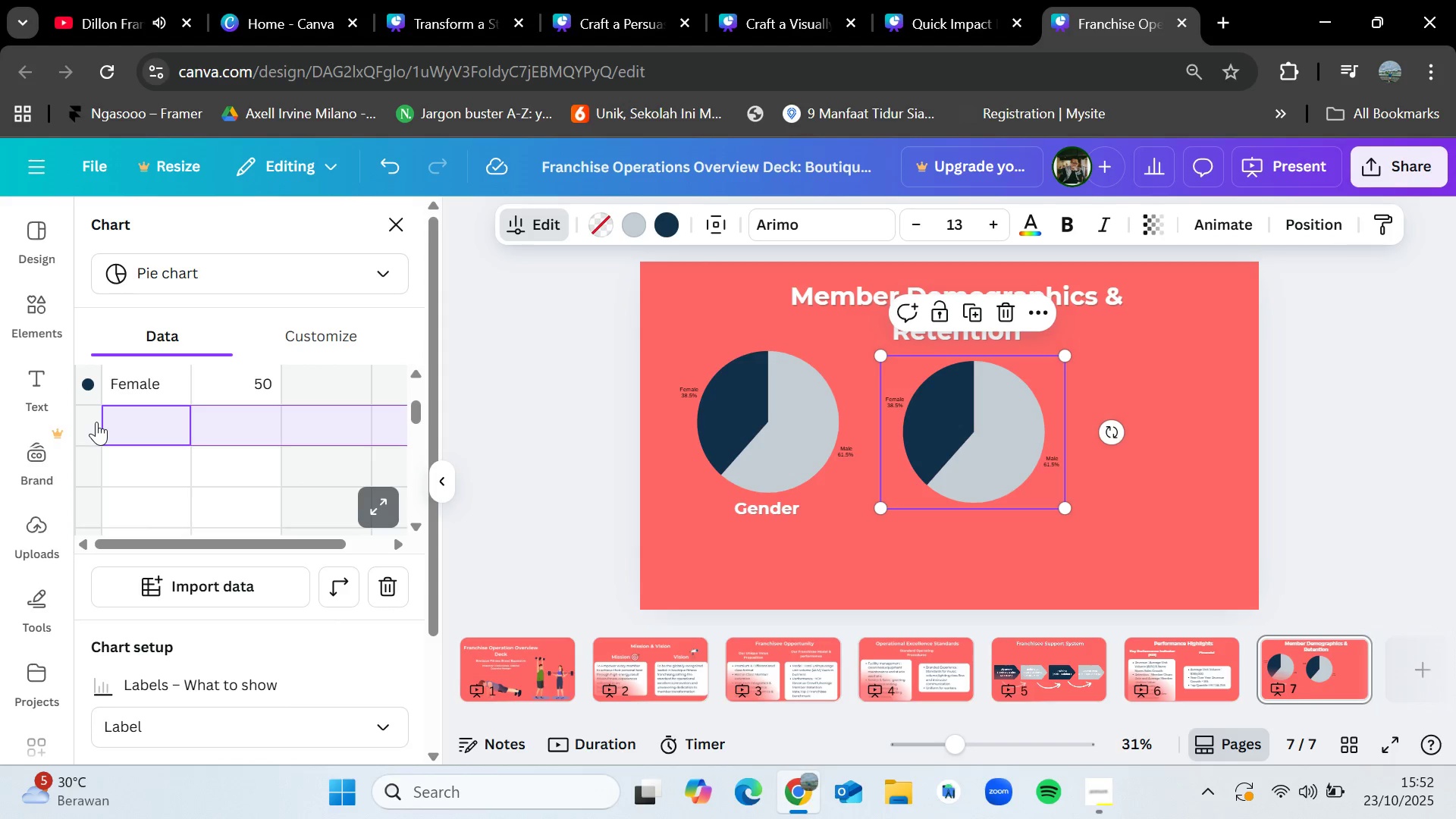 
triple_click([96, 422])
 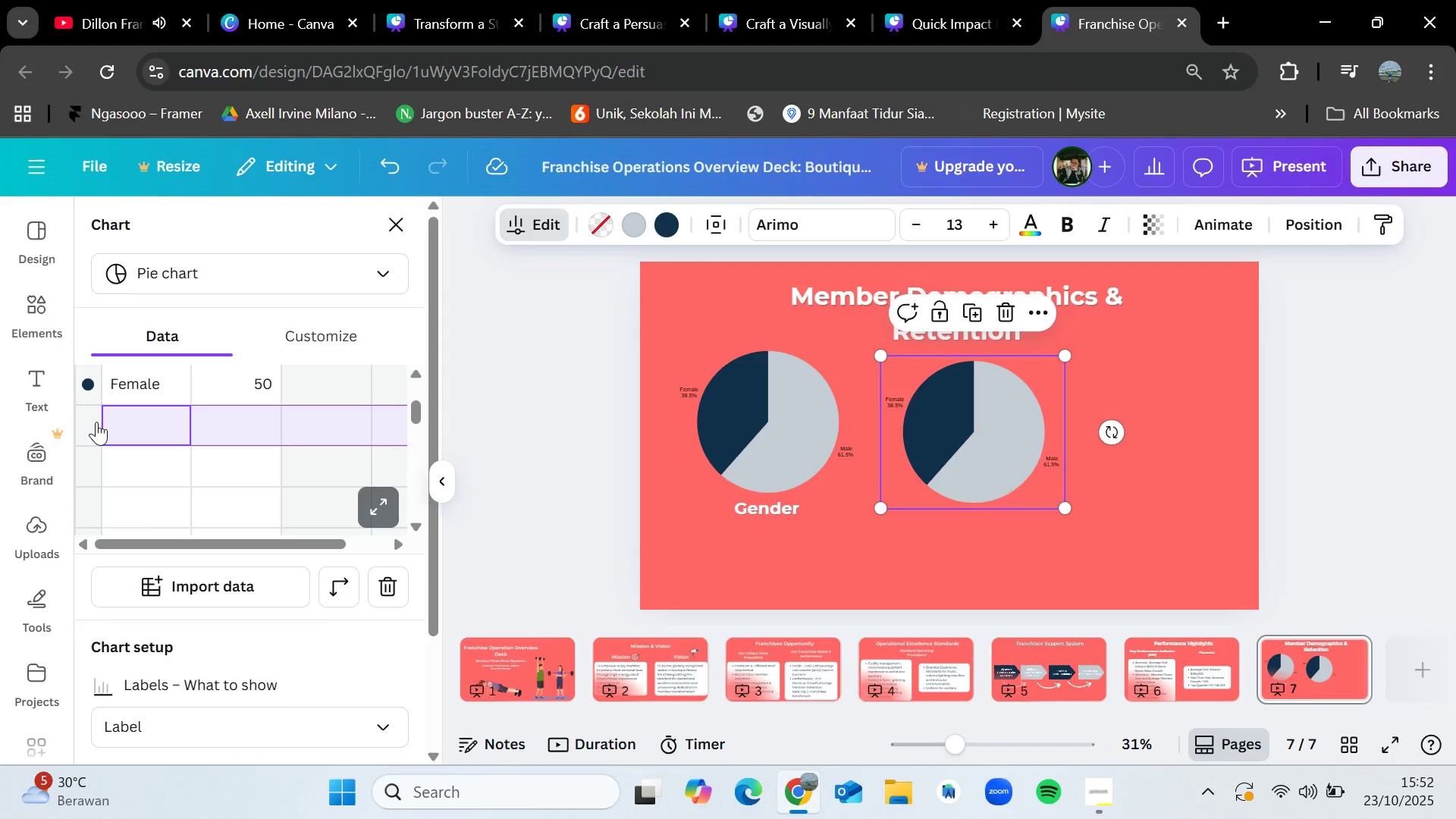 
triple_click([96, 422])
 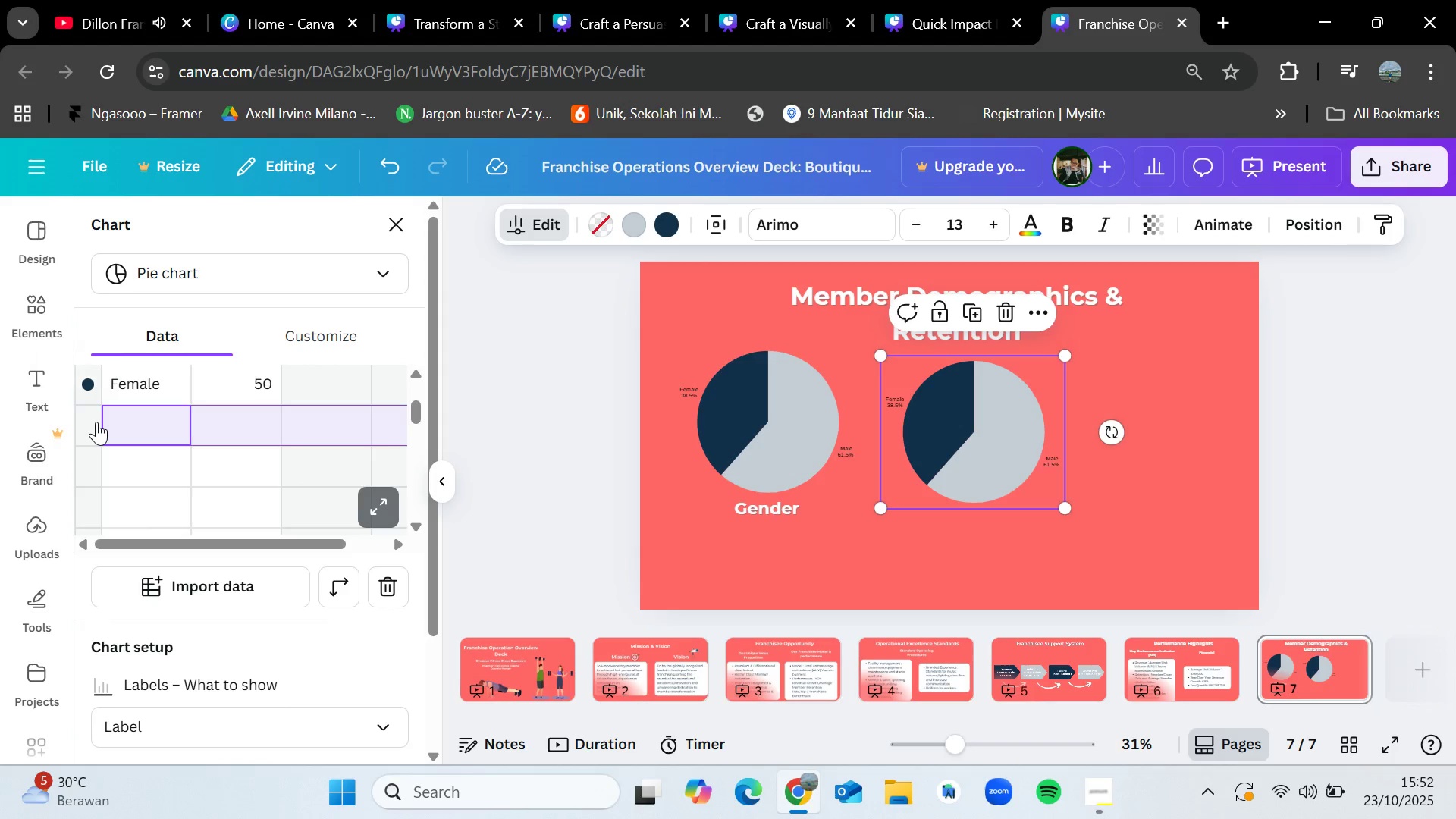 
triple_click([96, 422])
 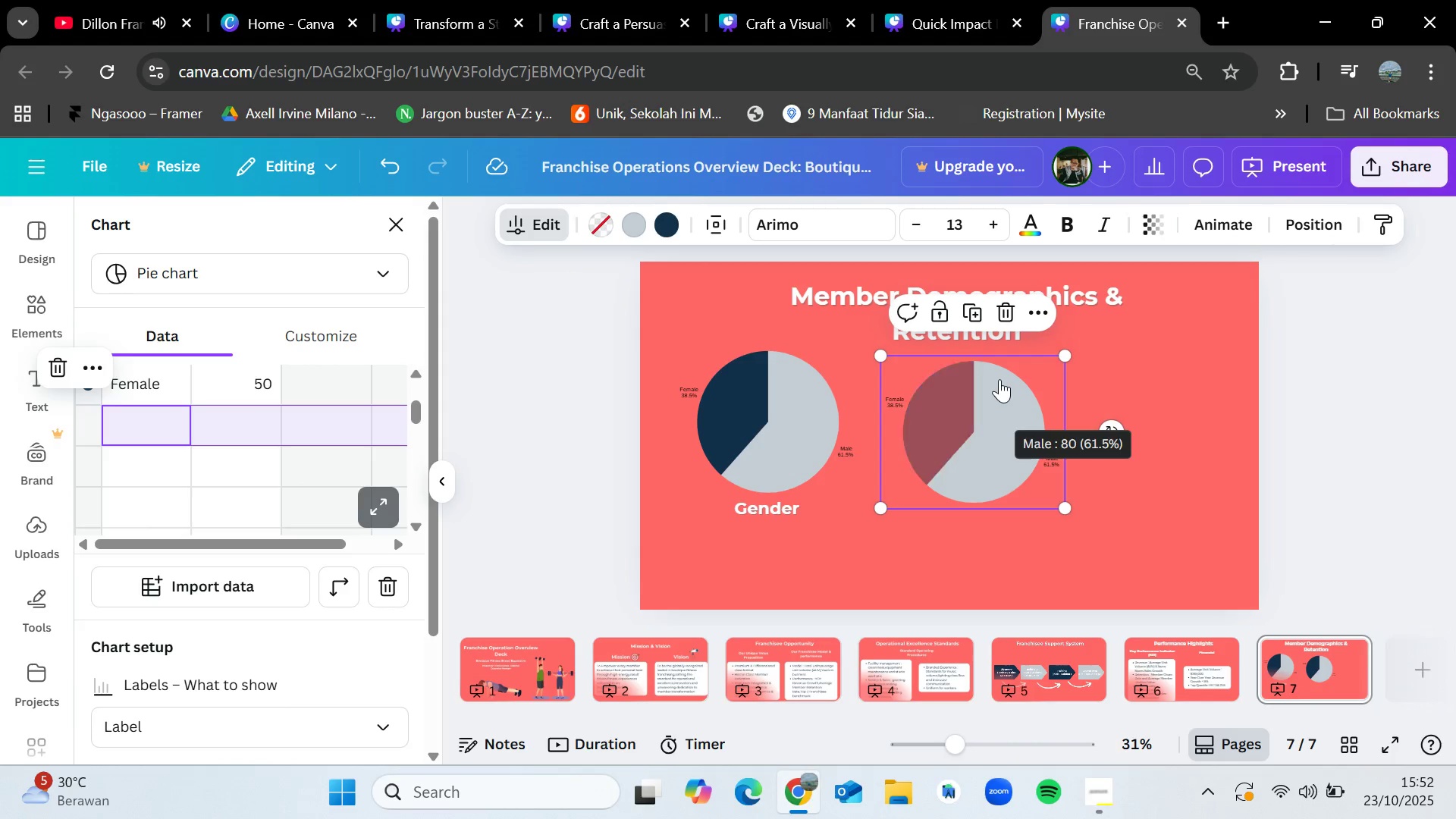 
key(Delete)
 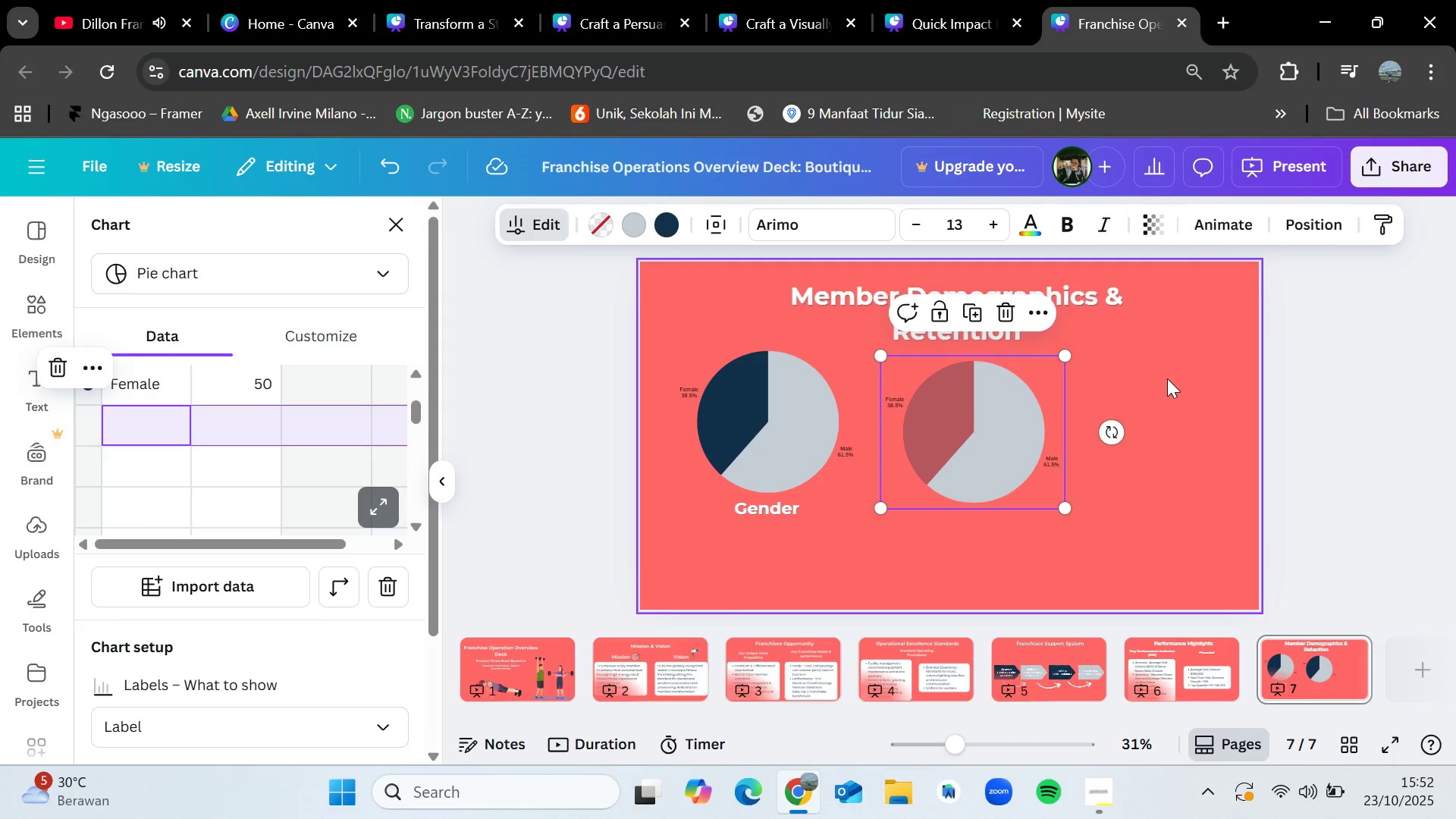 
left_click([1168, 378])
 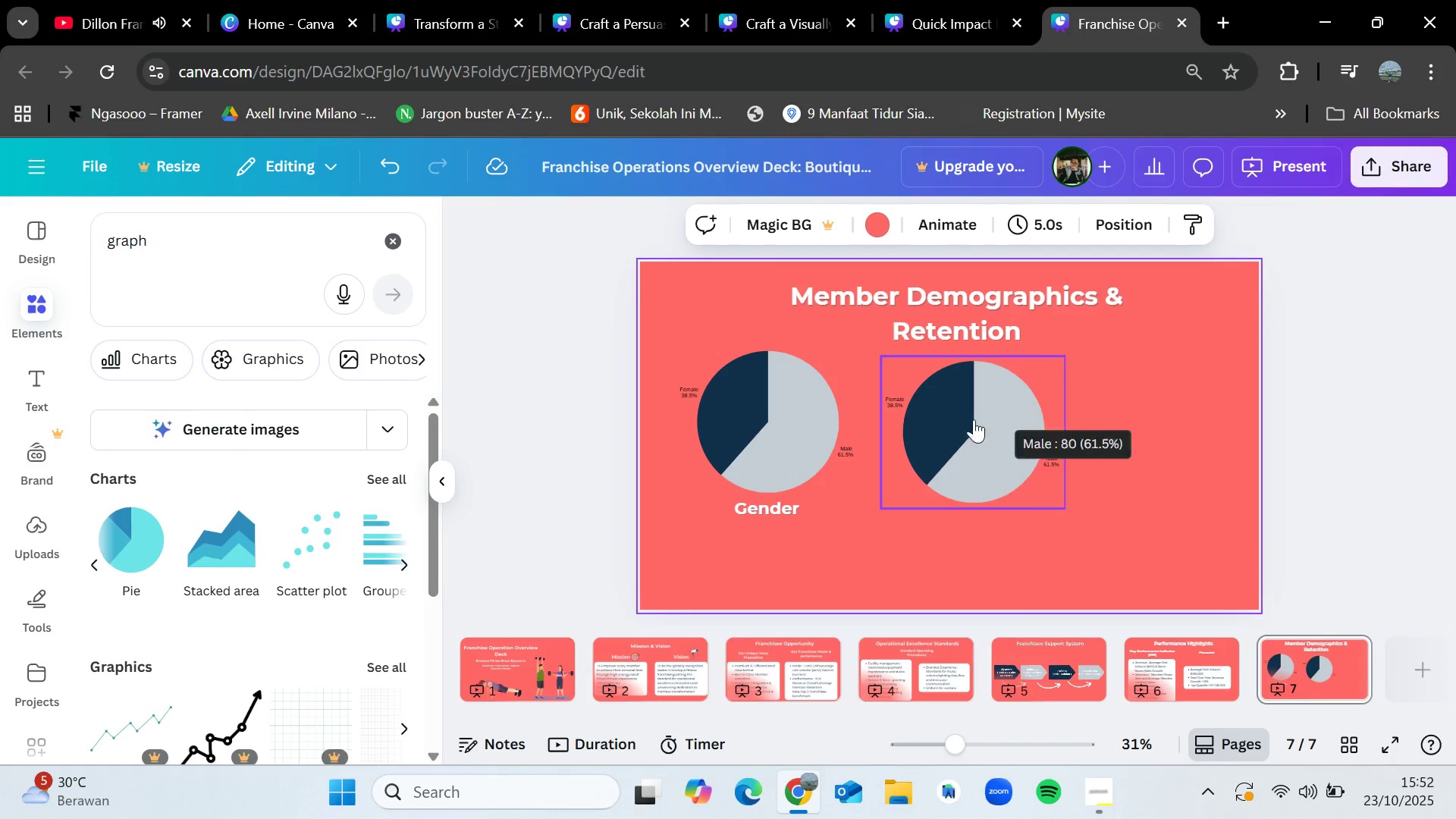 
left_click([957, 428])
 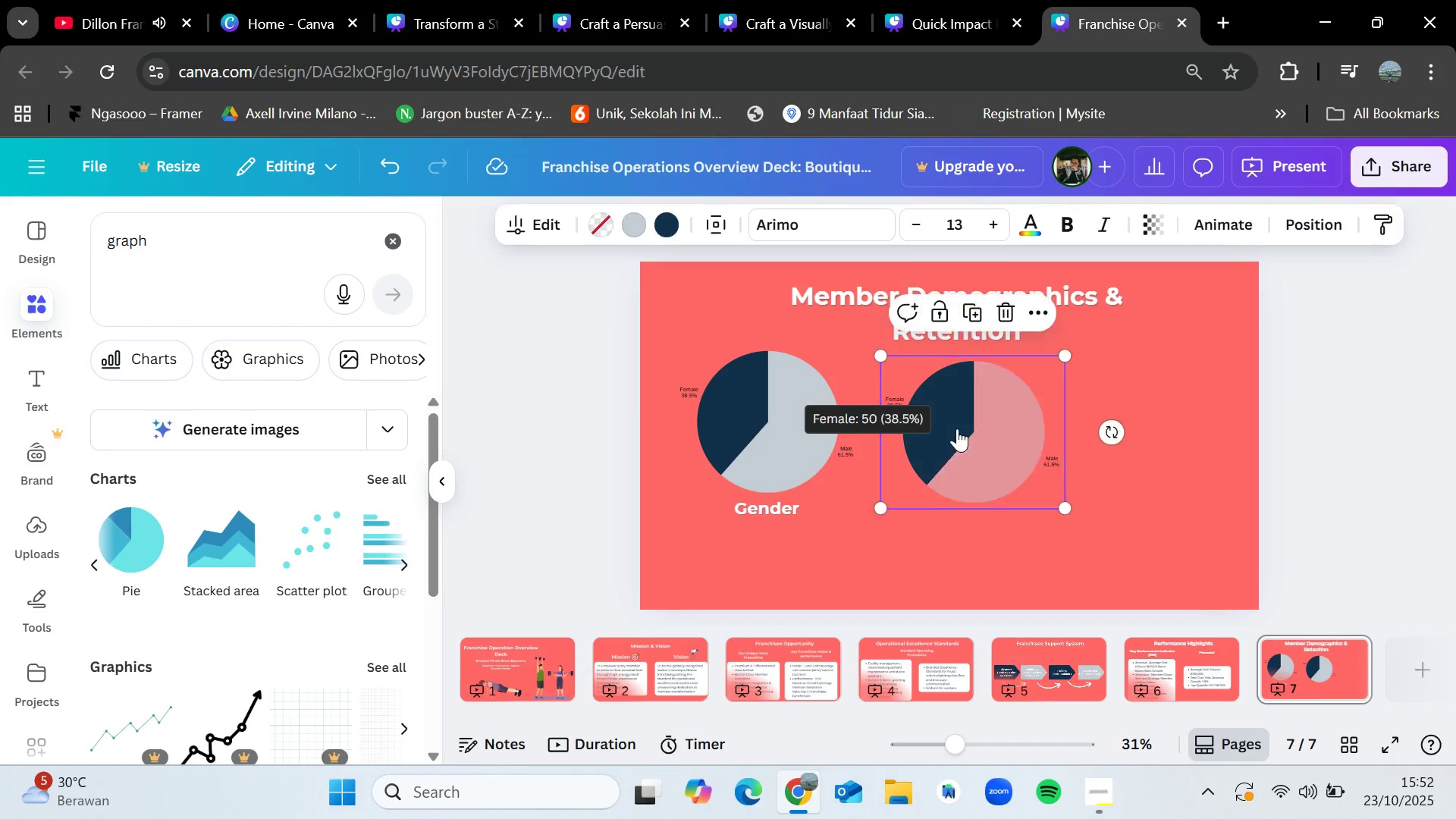 
key(Delete)
 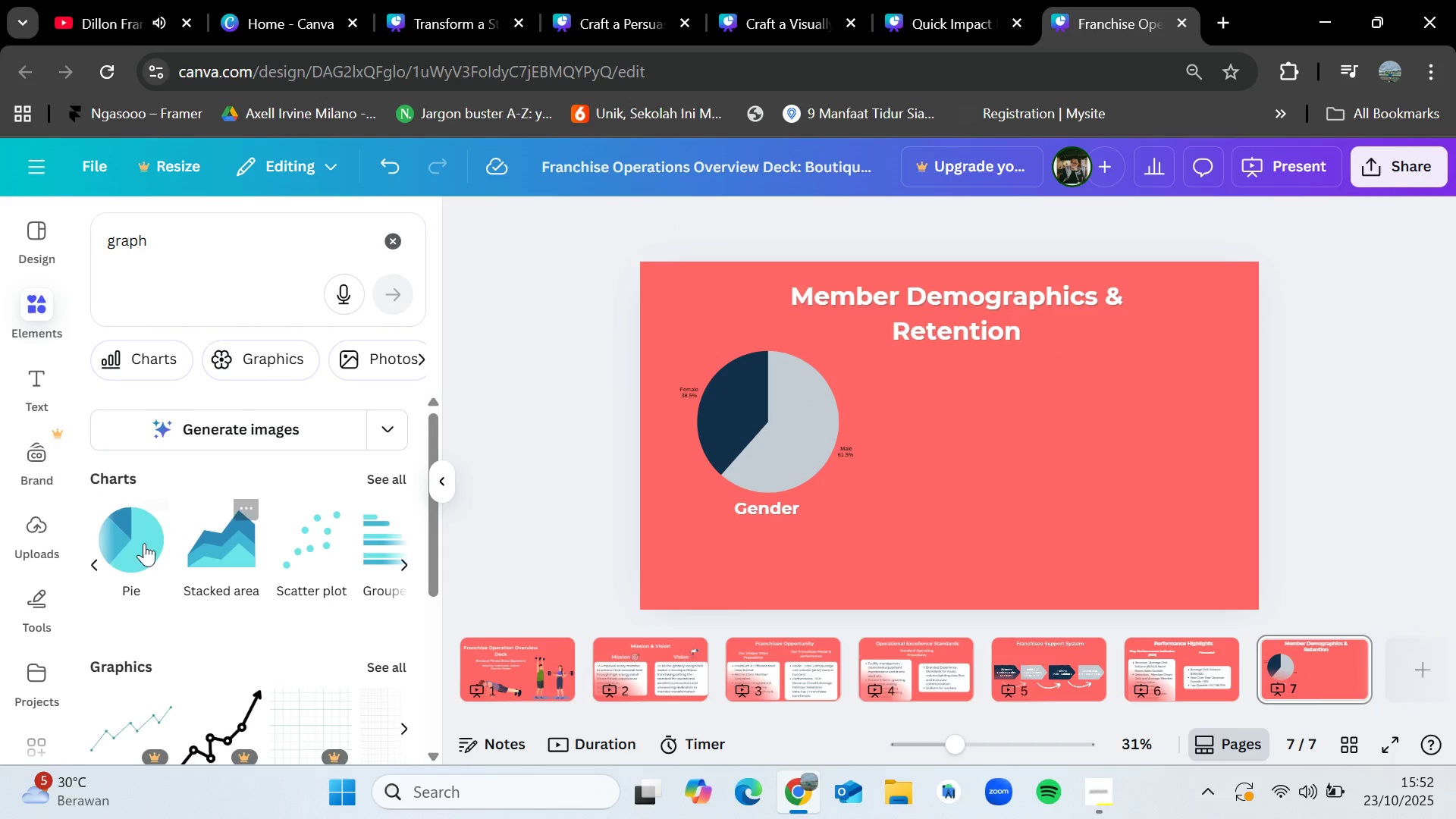 
left_click([93, 557])
 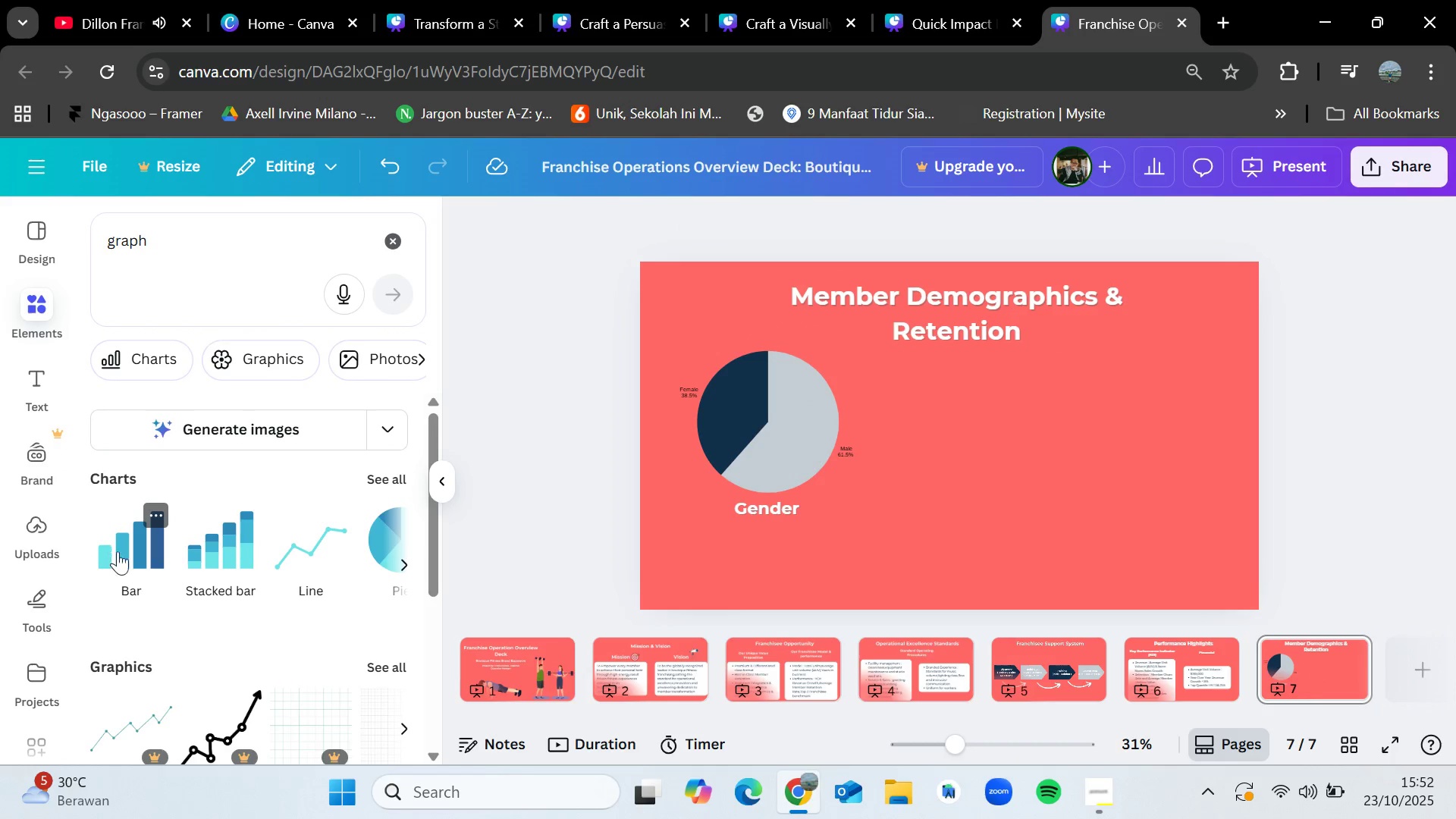 
left_click_drag(start_coordinate=[122, 553], to_coordinate=[905, 406])
 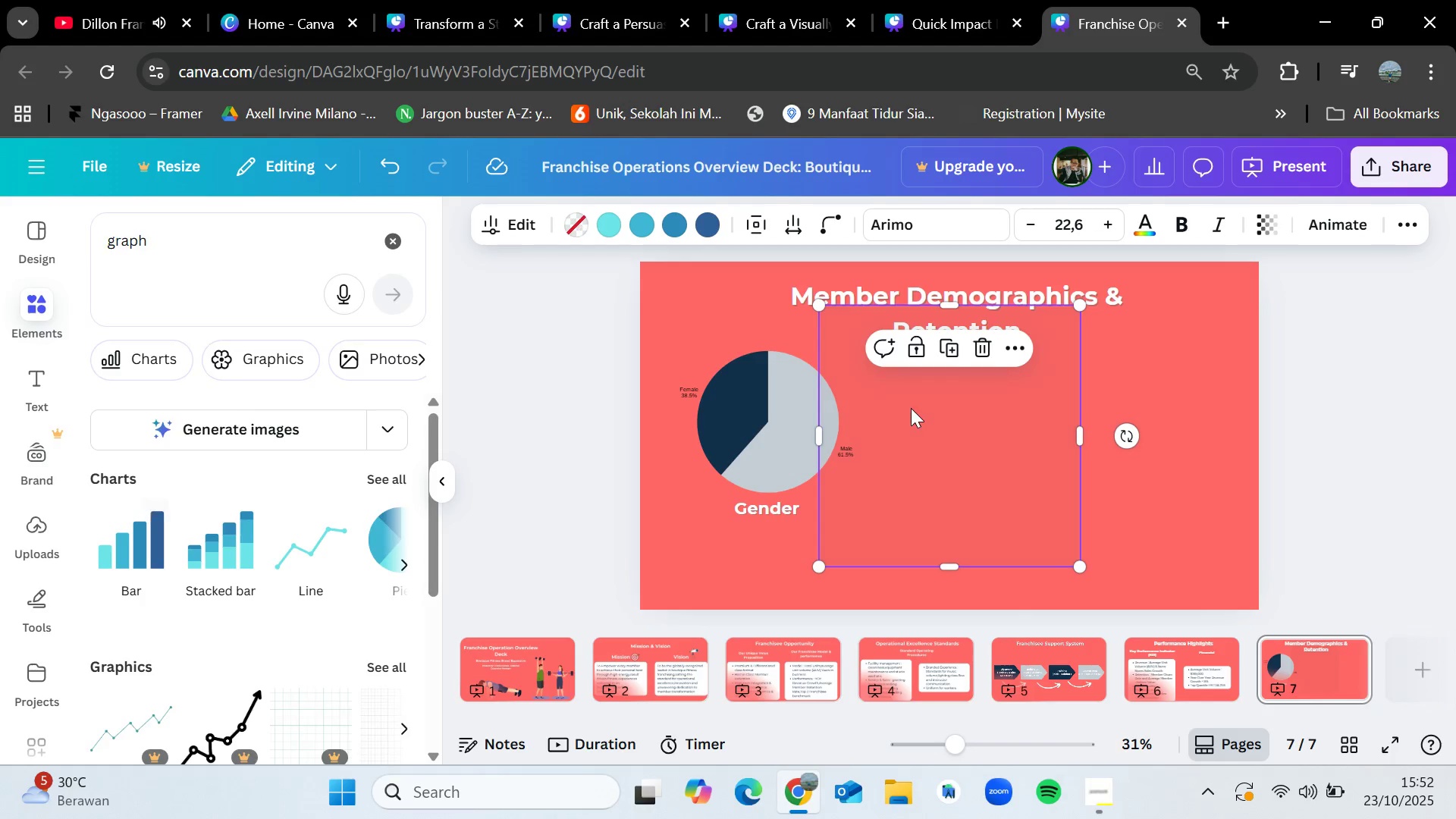 
mouse_move([996, 445])
 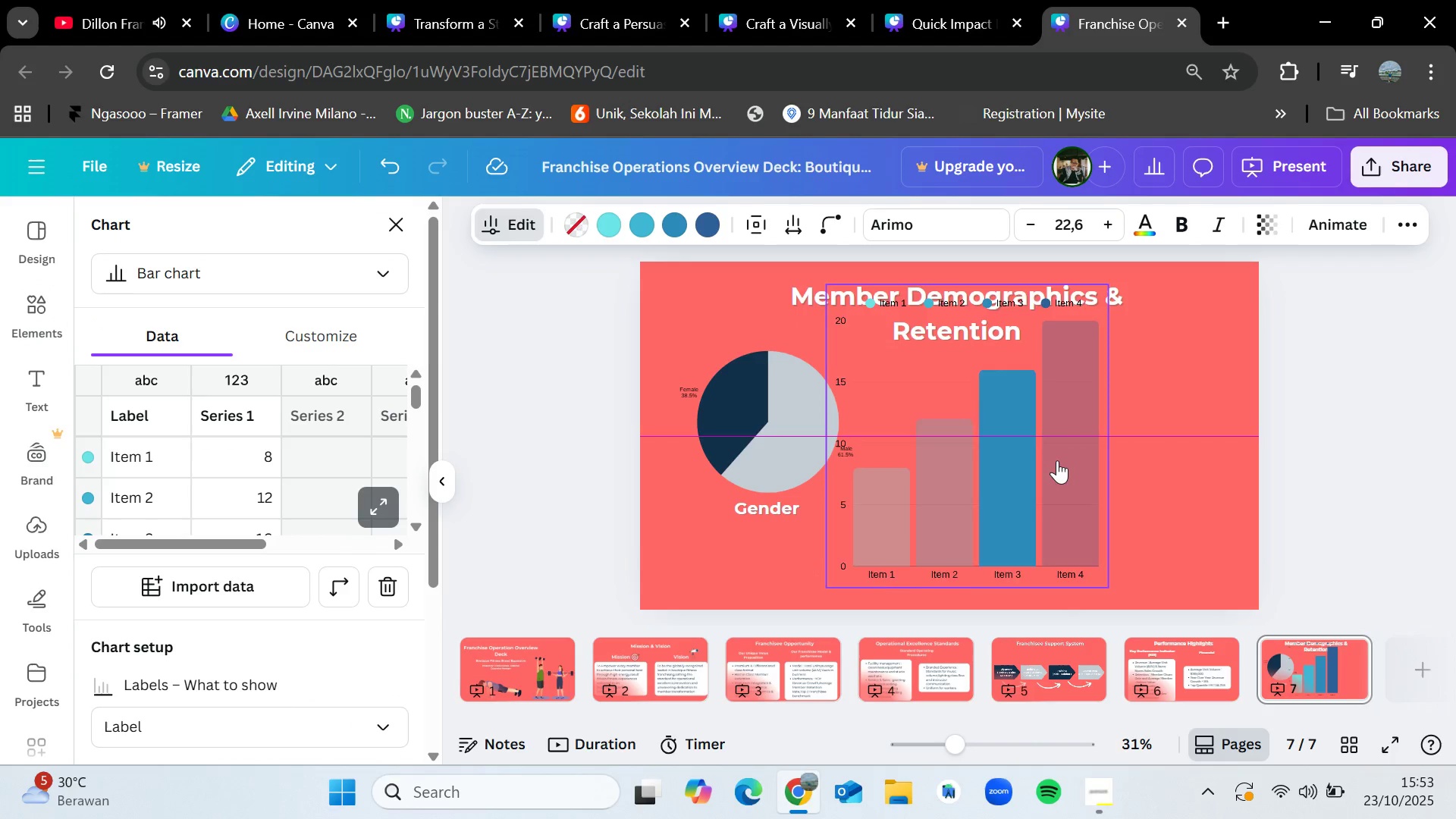 
left_click_drag(start_coordinate=[996, 445], to_coordinate=[1068, 460])
 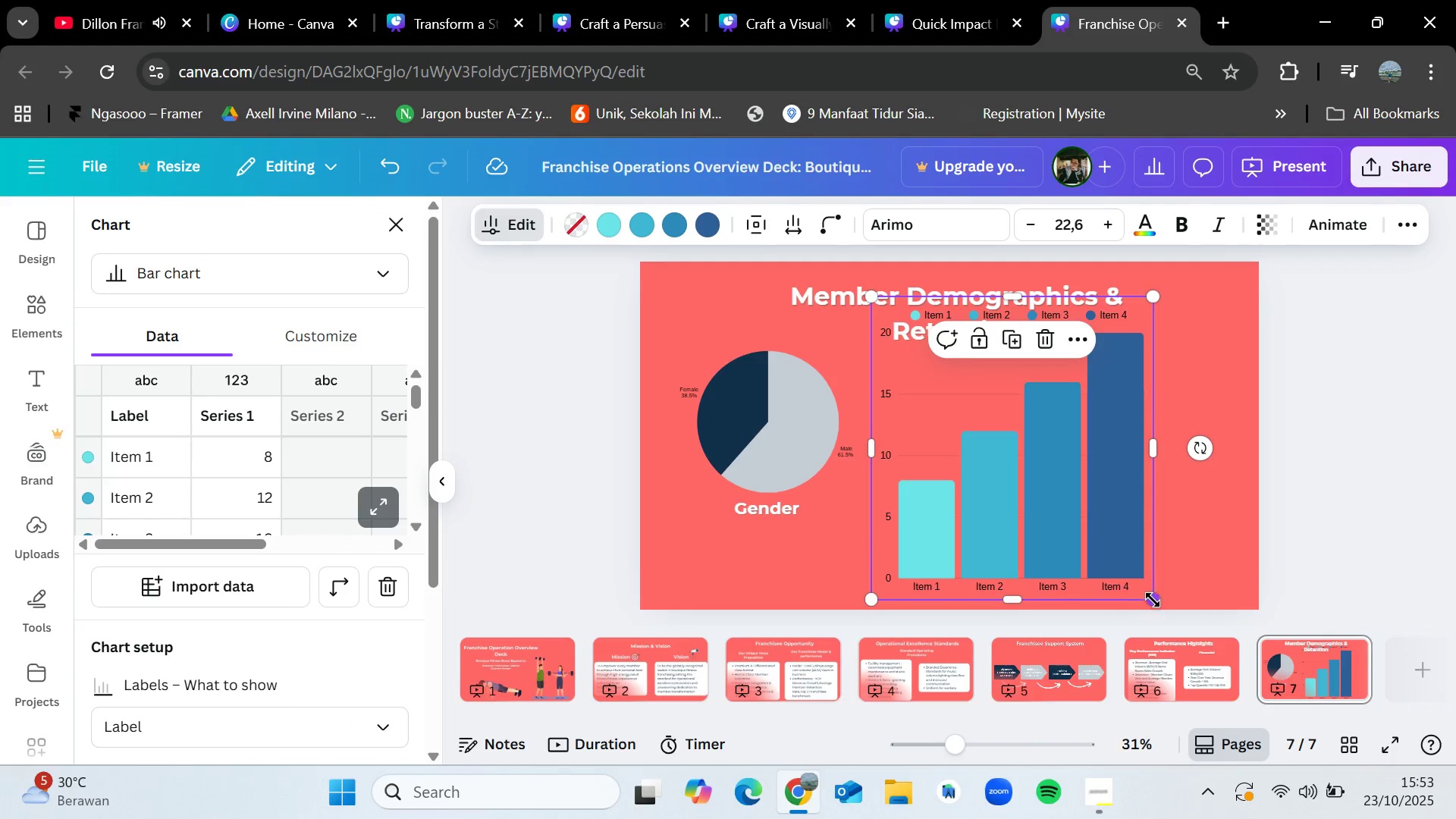 
left_click_drag(start_coordinate=[1153, 600], to_coordinate=[1026, 497])
 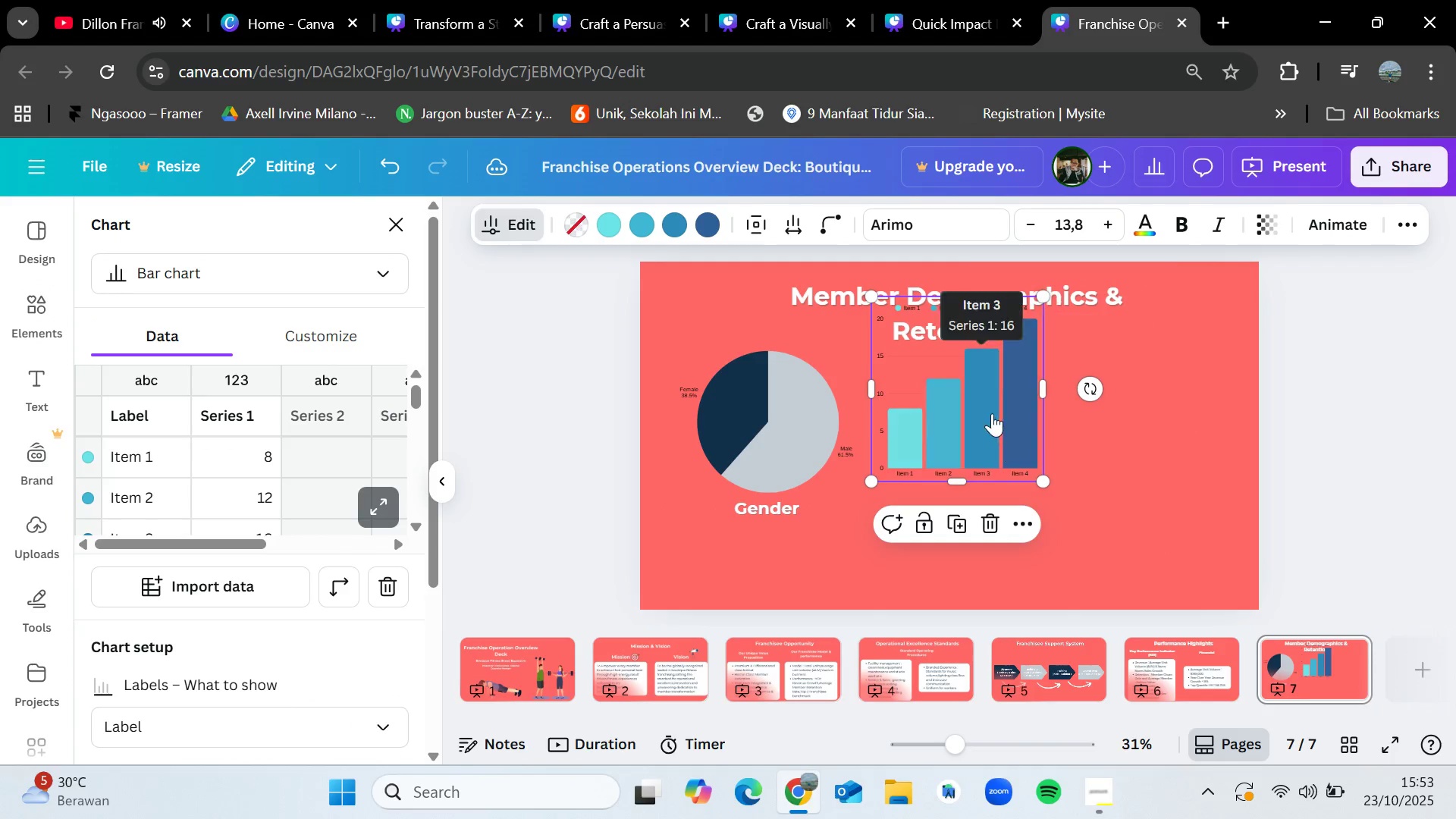 
left_click_drag(start_coordinate=[992, 413], to_coordinate=[1000, 453])
 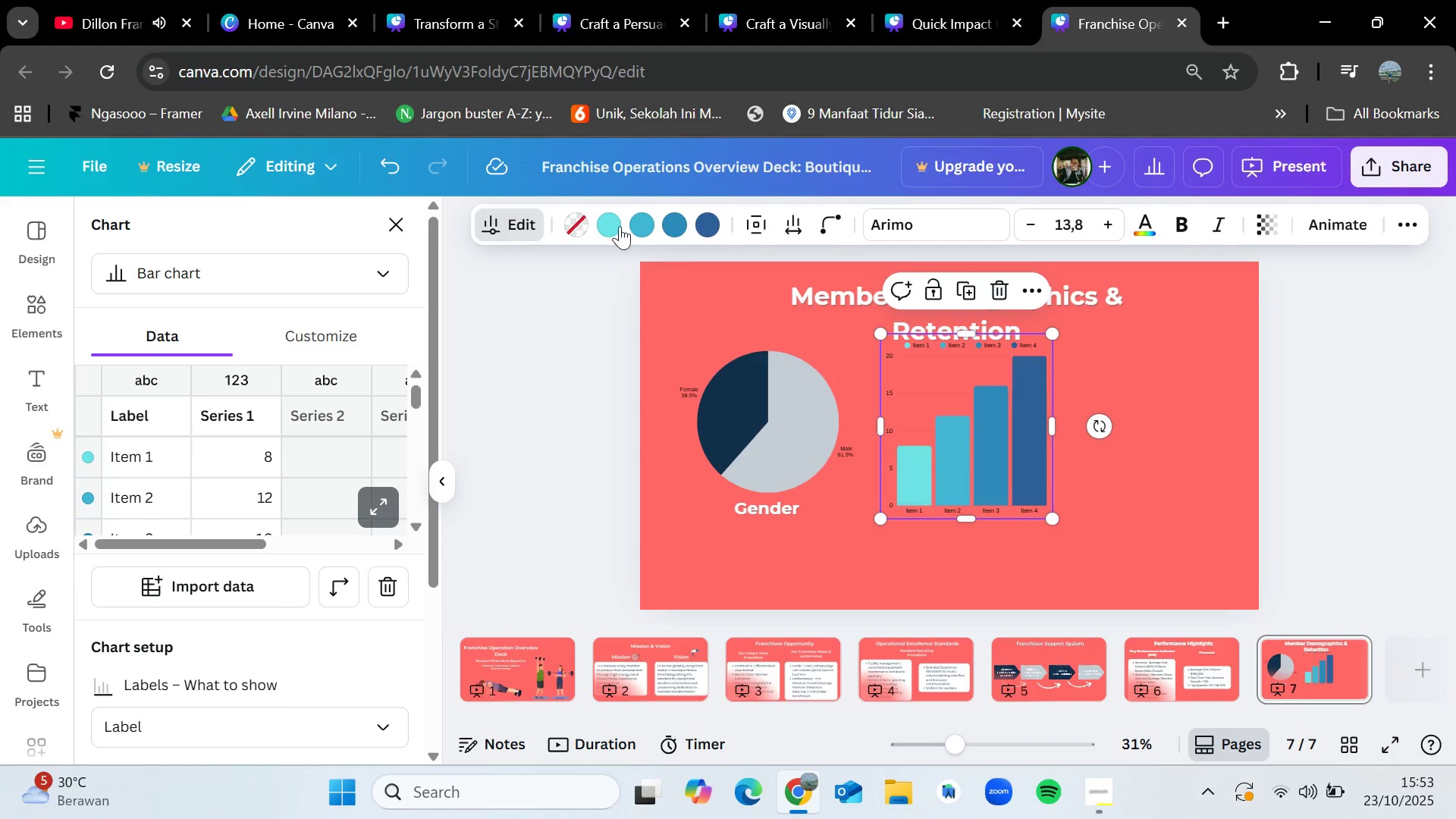 
left_click([518, 223])
 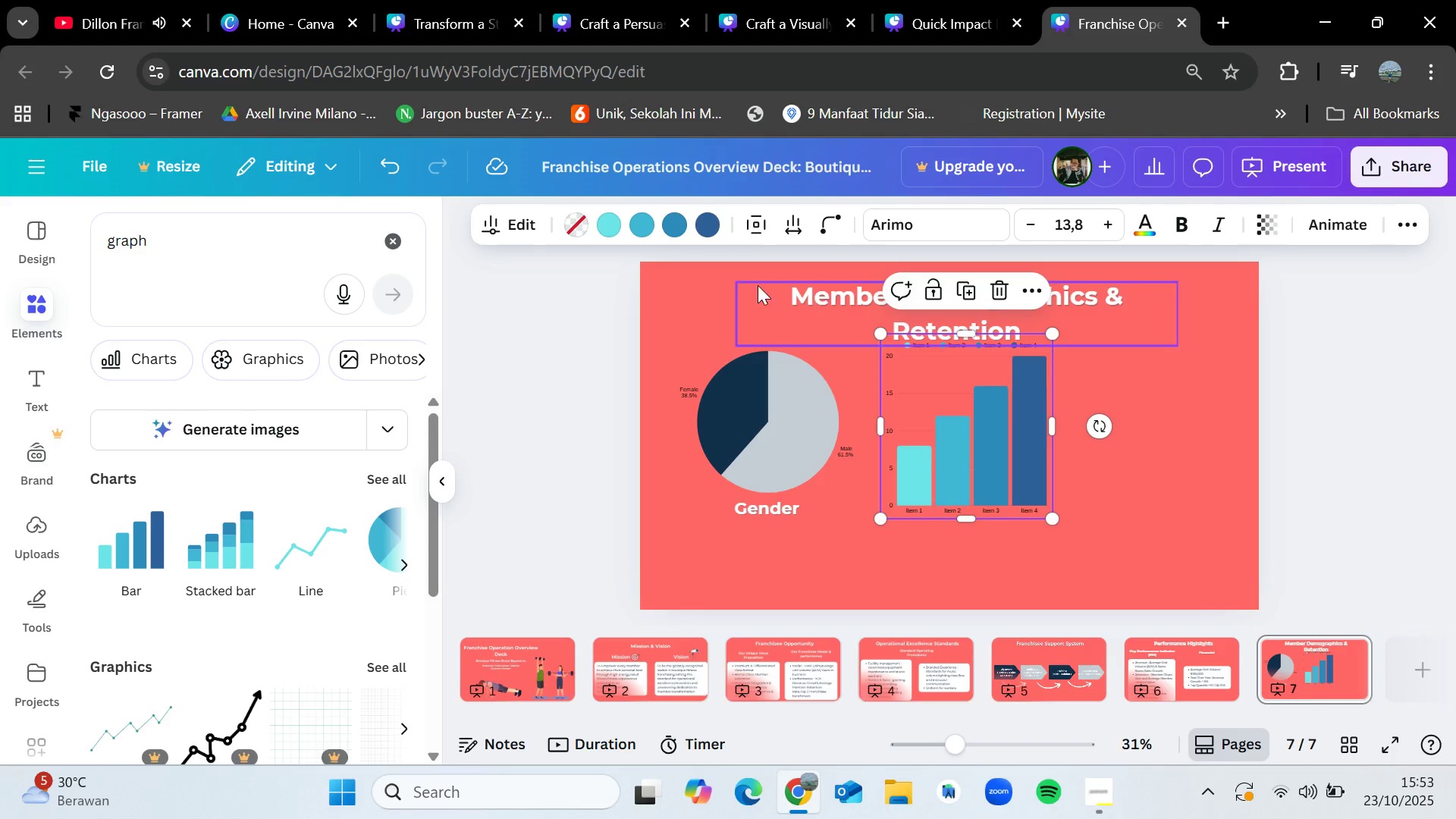 
left_click([494, 224])
 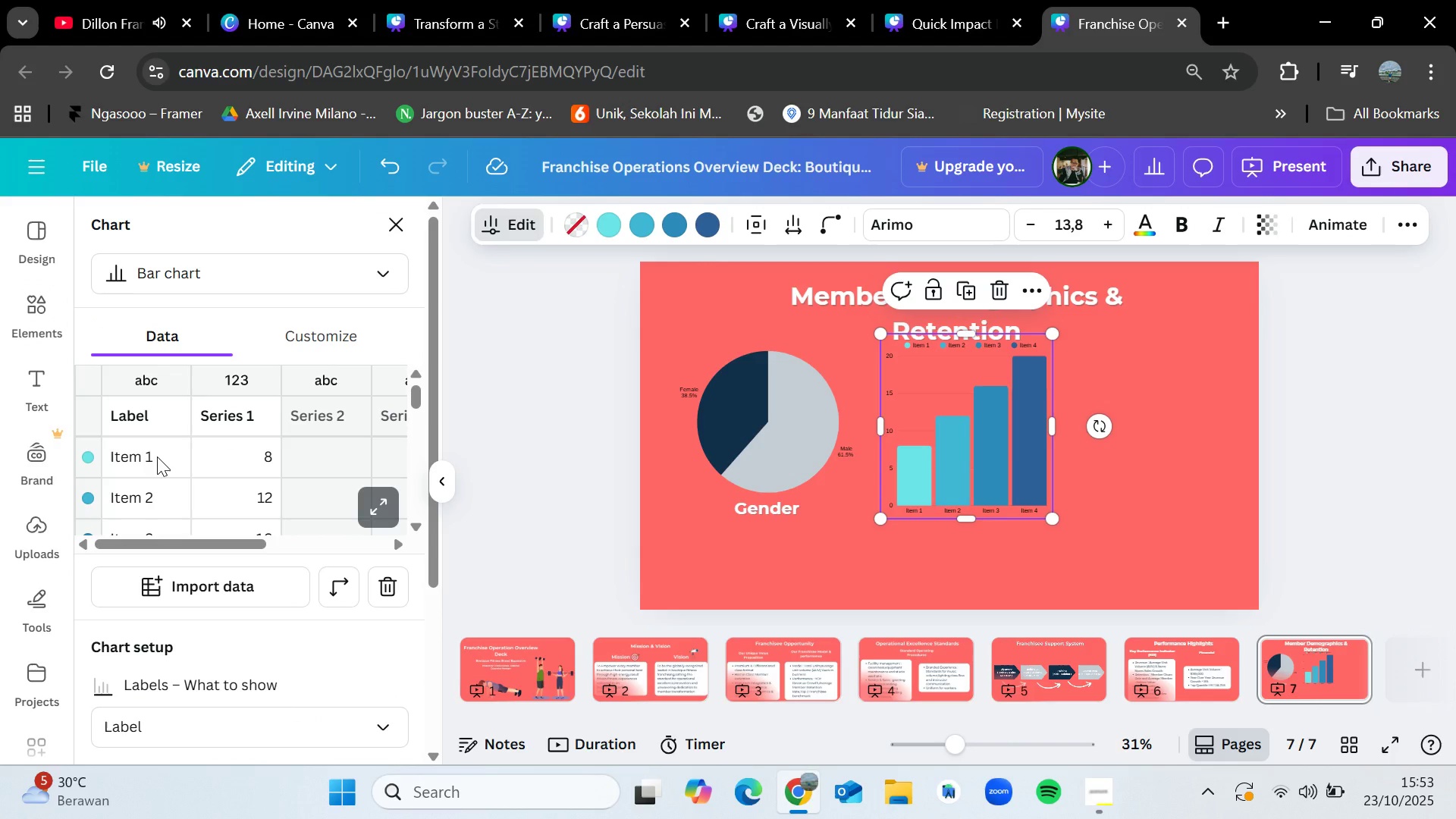 
double_click([157, 457])
 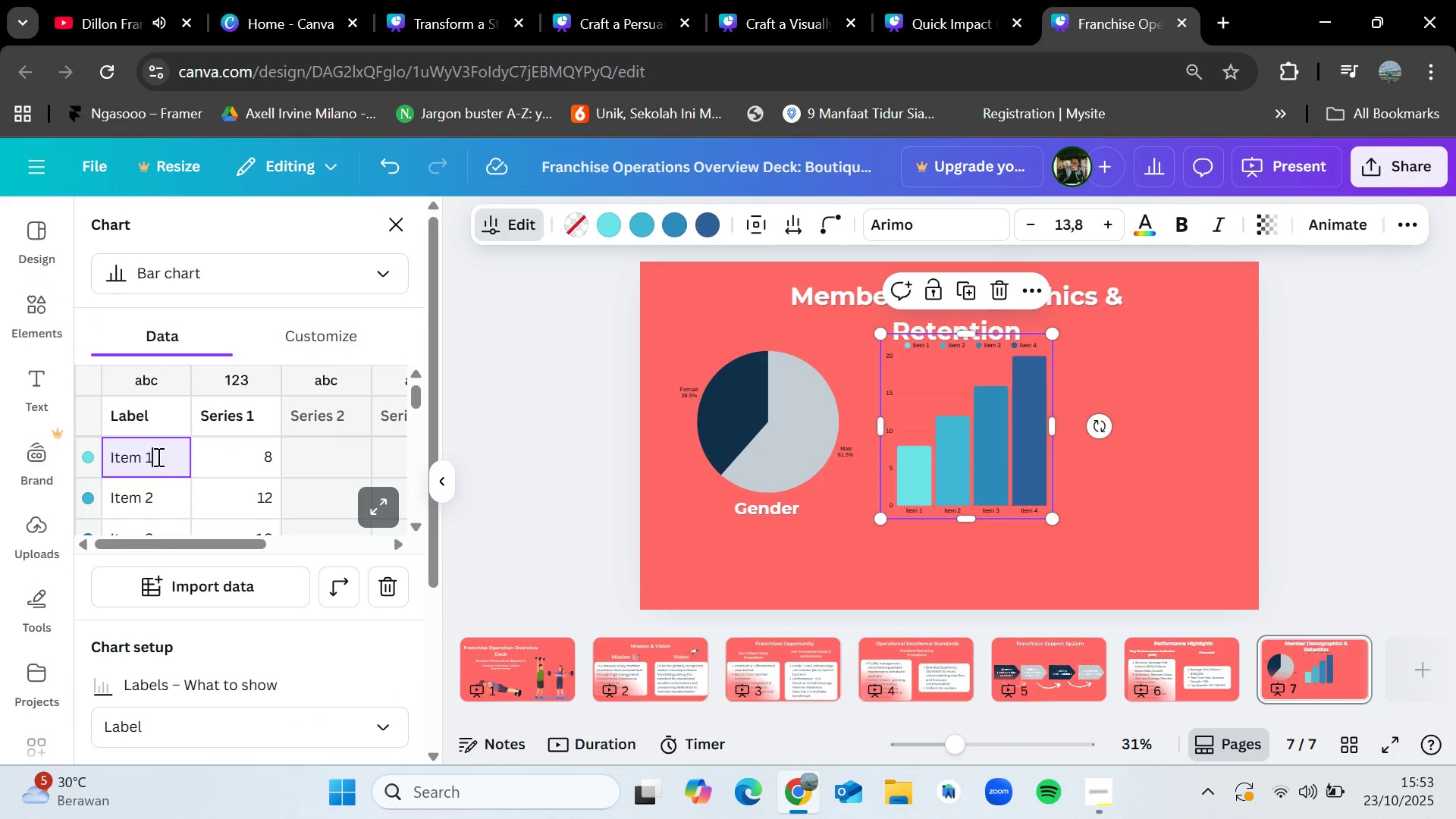 
key(Backspace)
key(Backspace)
key(Backspace)
key(Backspace)
key(Backspace)
key(Backspace)
type(18-24)
 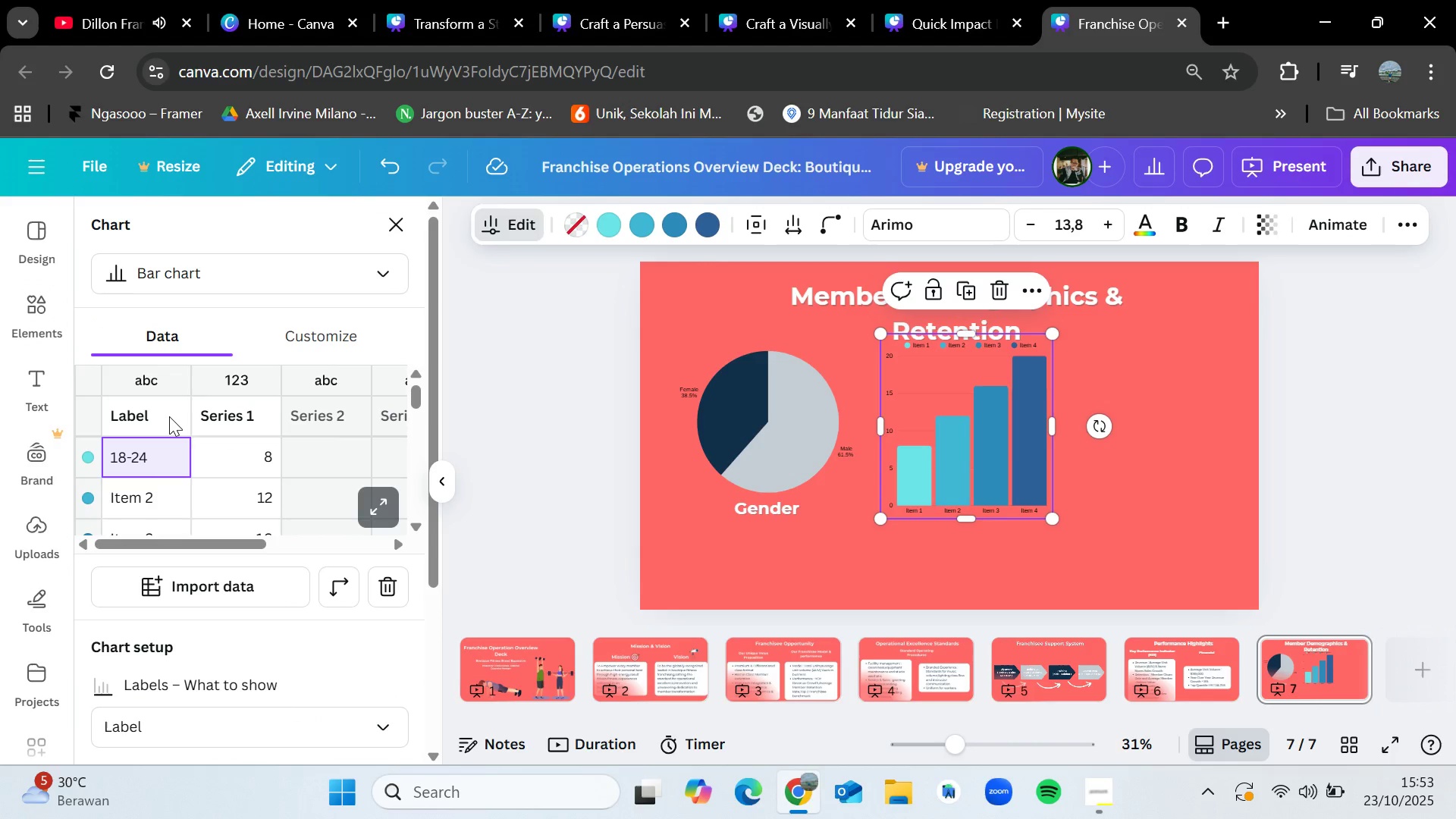 
double_click([169, 416])
 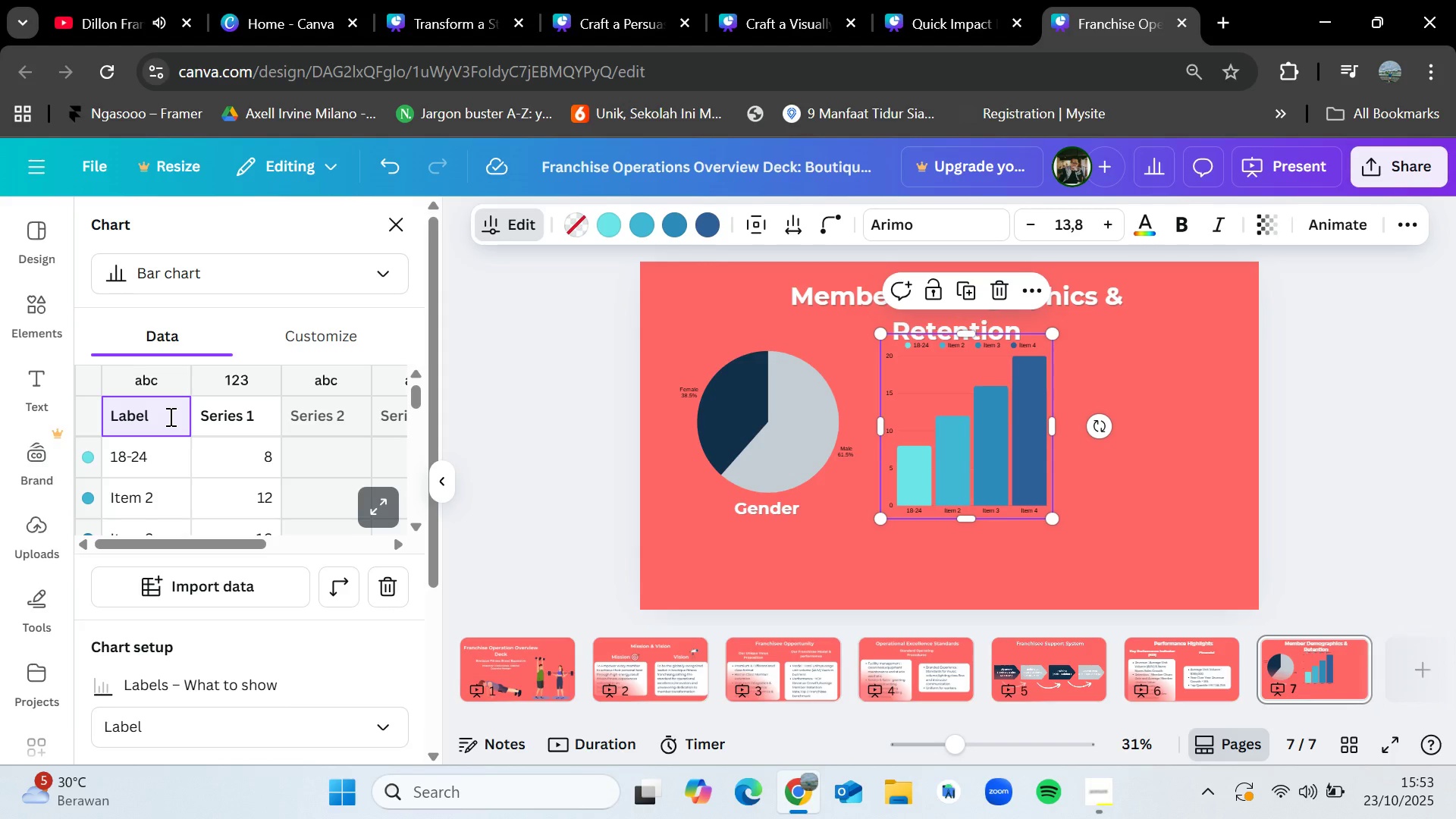 
key(Backspace)
key(Backspace)
key(Backspace)
key(Backspace)
key(Backspace)
type(Age)
 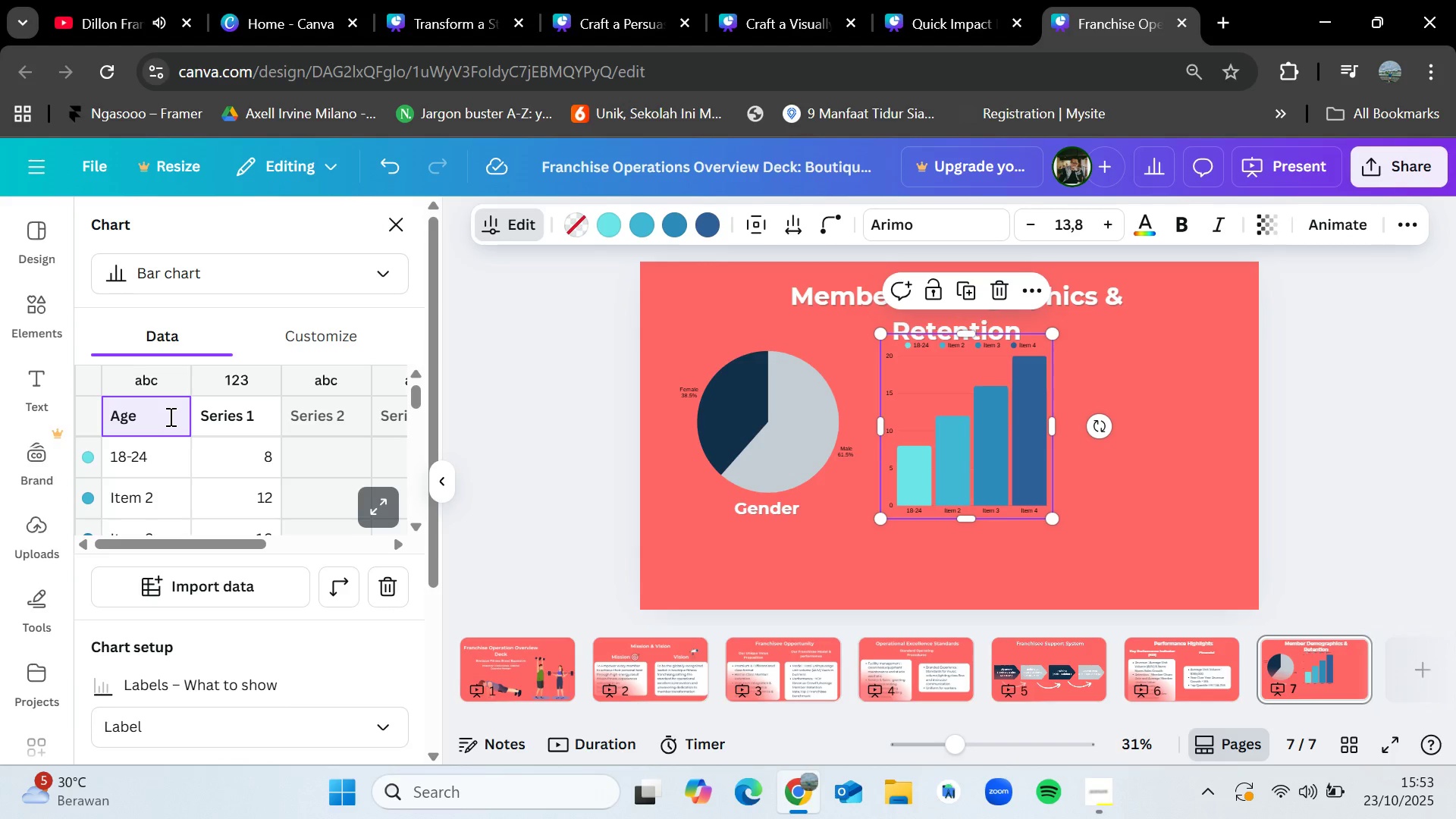 
double_click([160, 491])
 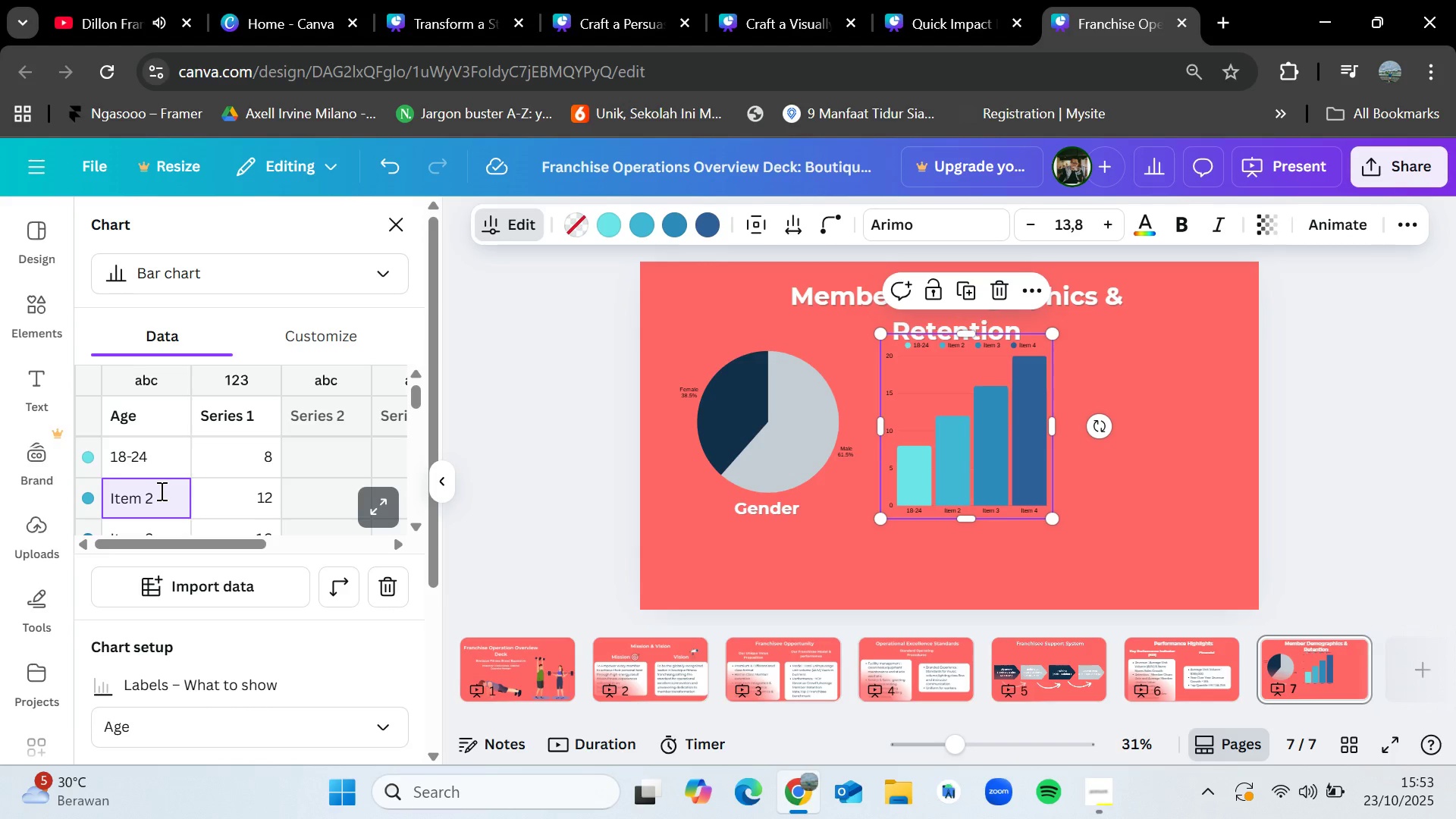 
key(Backspace)
key(Backspace)
key(Backspace)
key(Backspace)
key(Backspace)
type(25-34)
 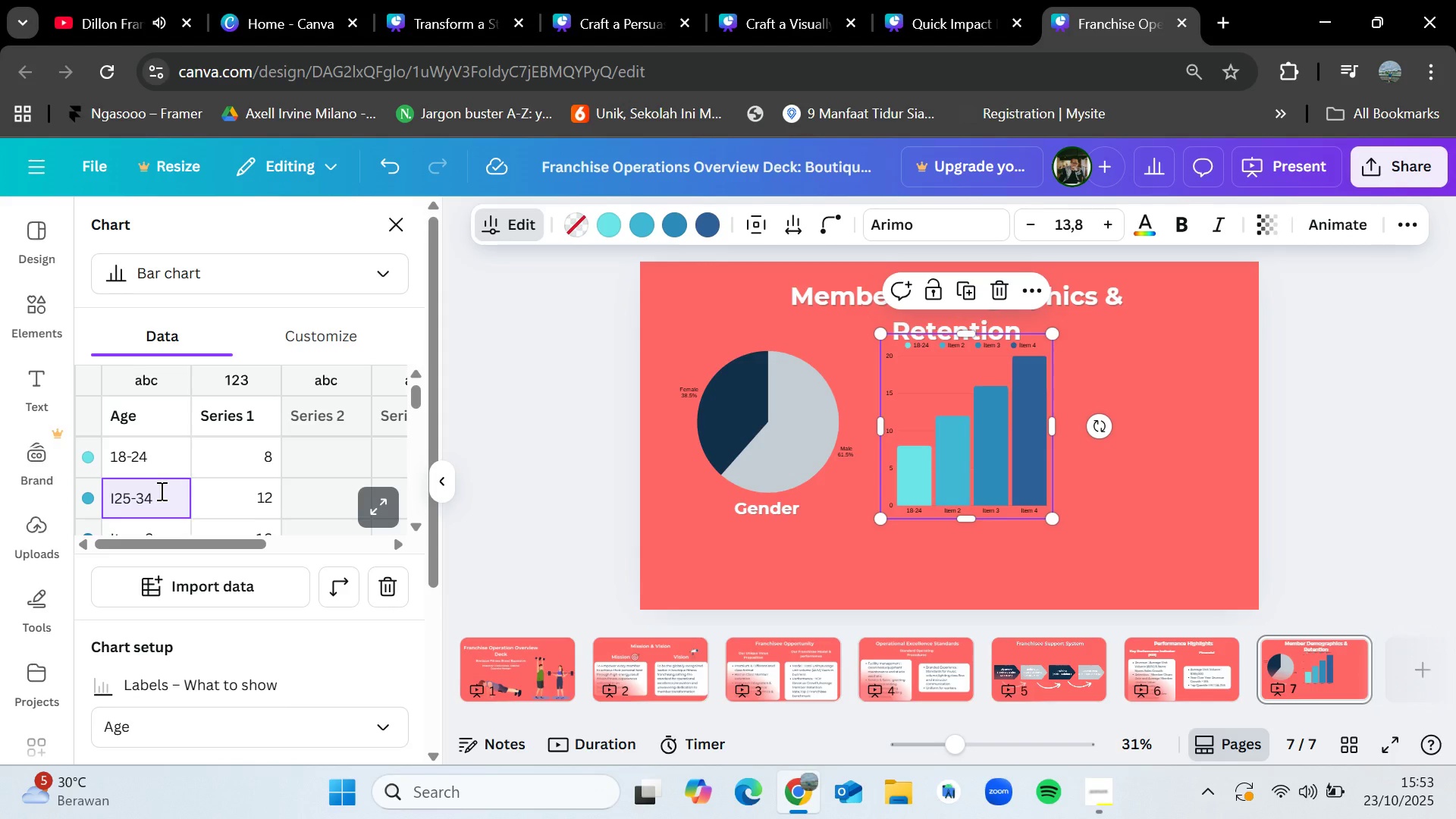 
scroll: coordinate [160, 491], scroll_direction: down, amount: 1.0
 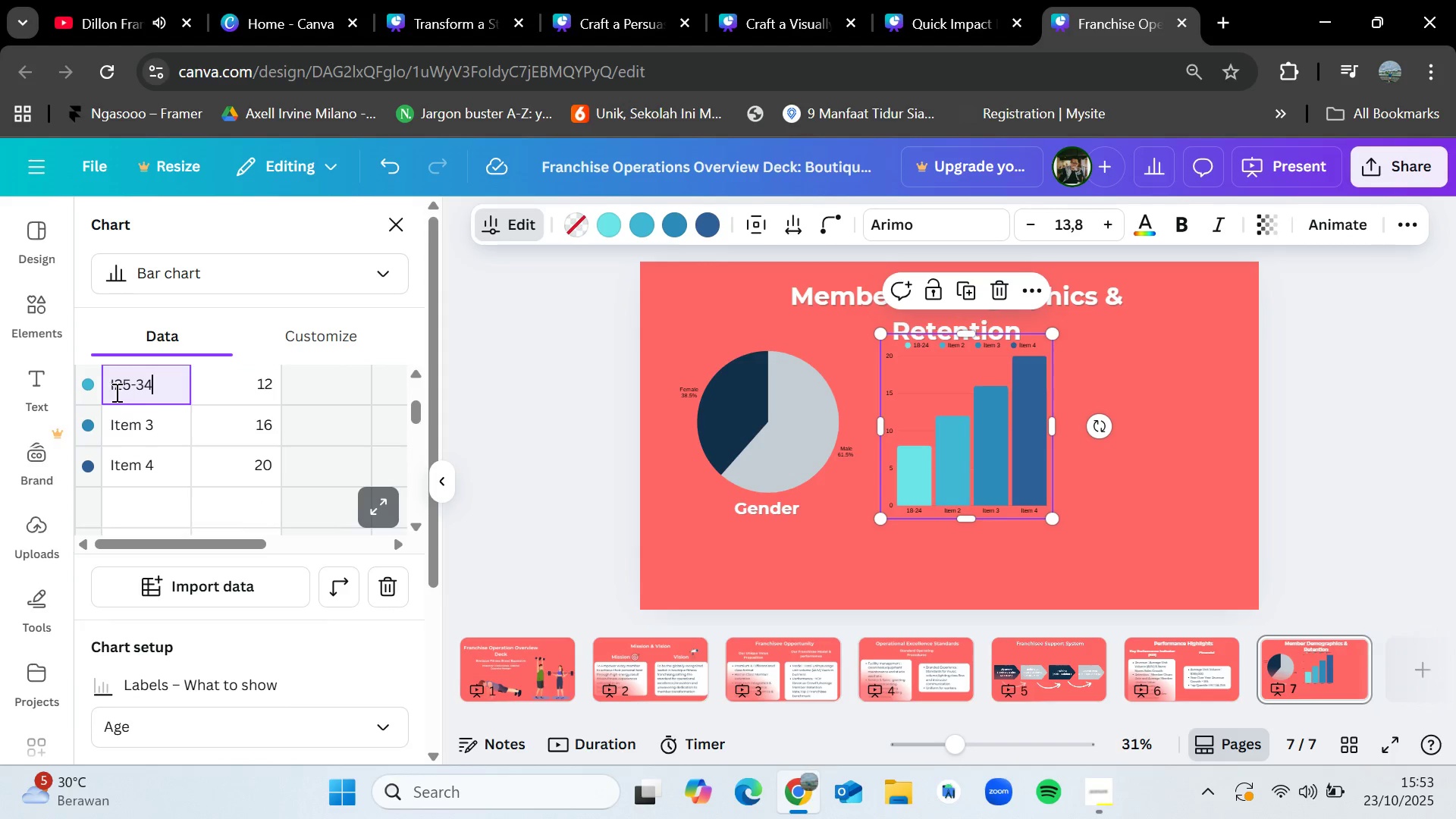 
left_click([114, 390])
 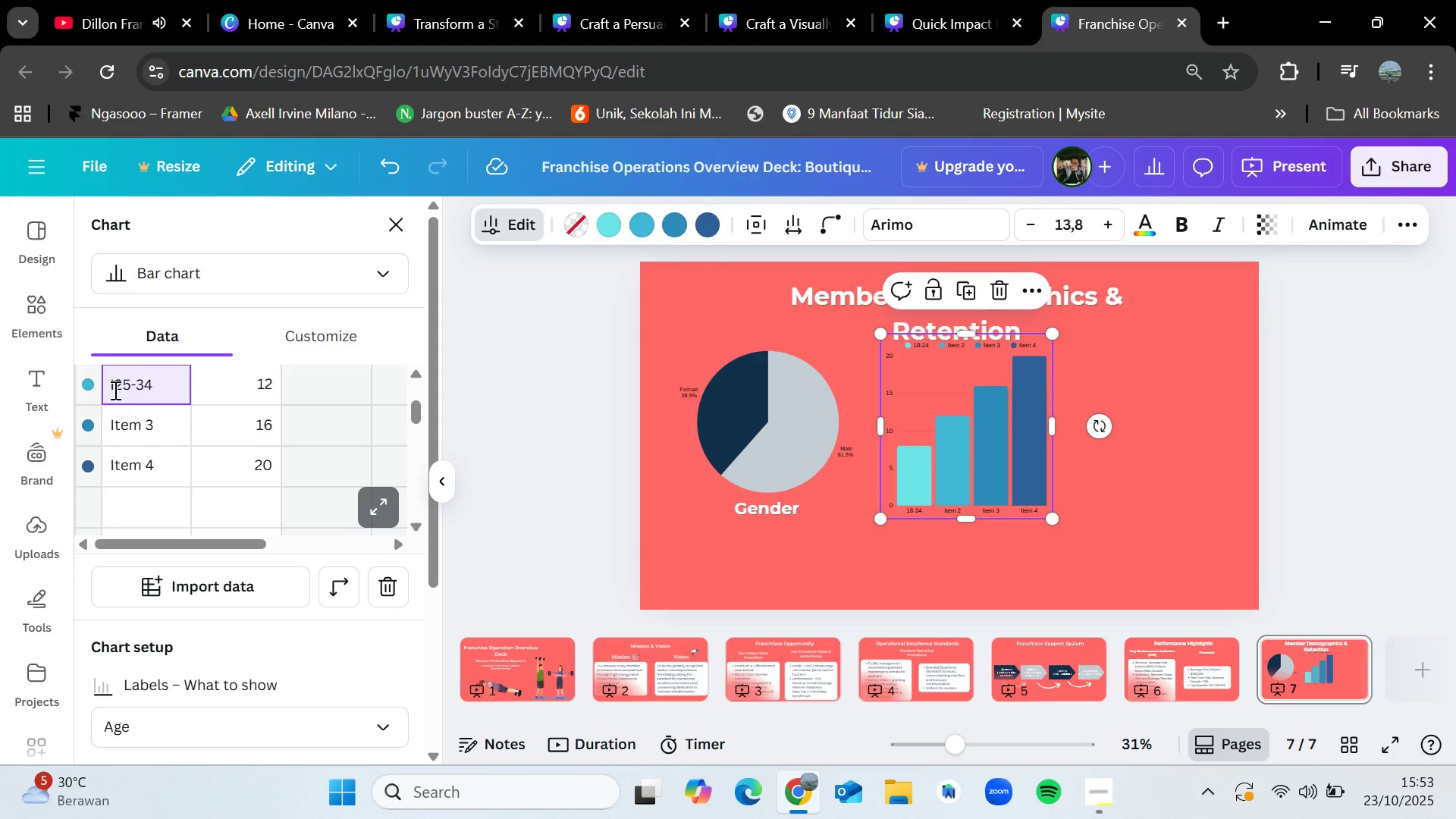 
key(Backspace)
 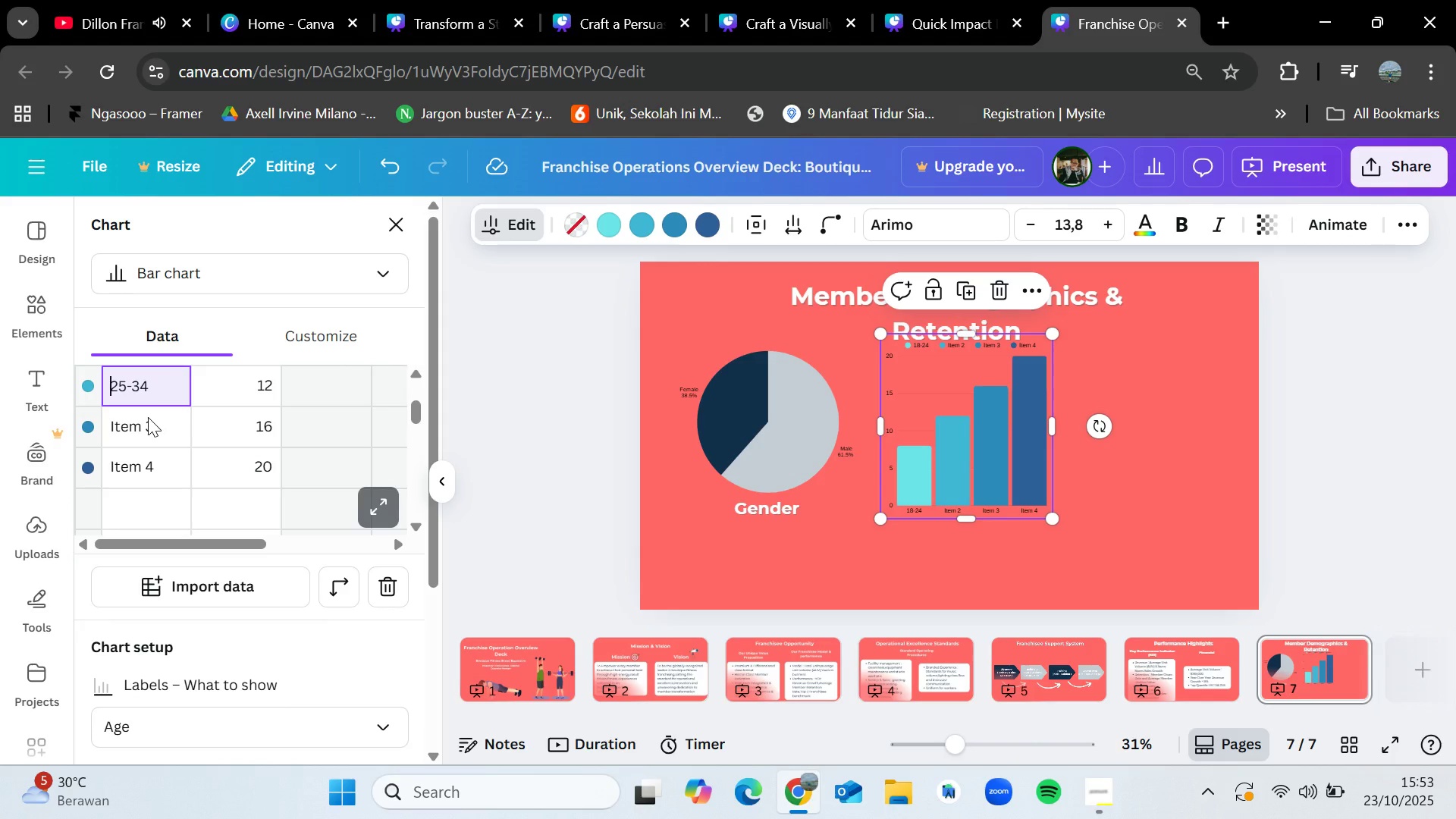 
double_click([148, 417])
 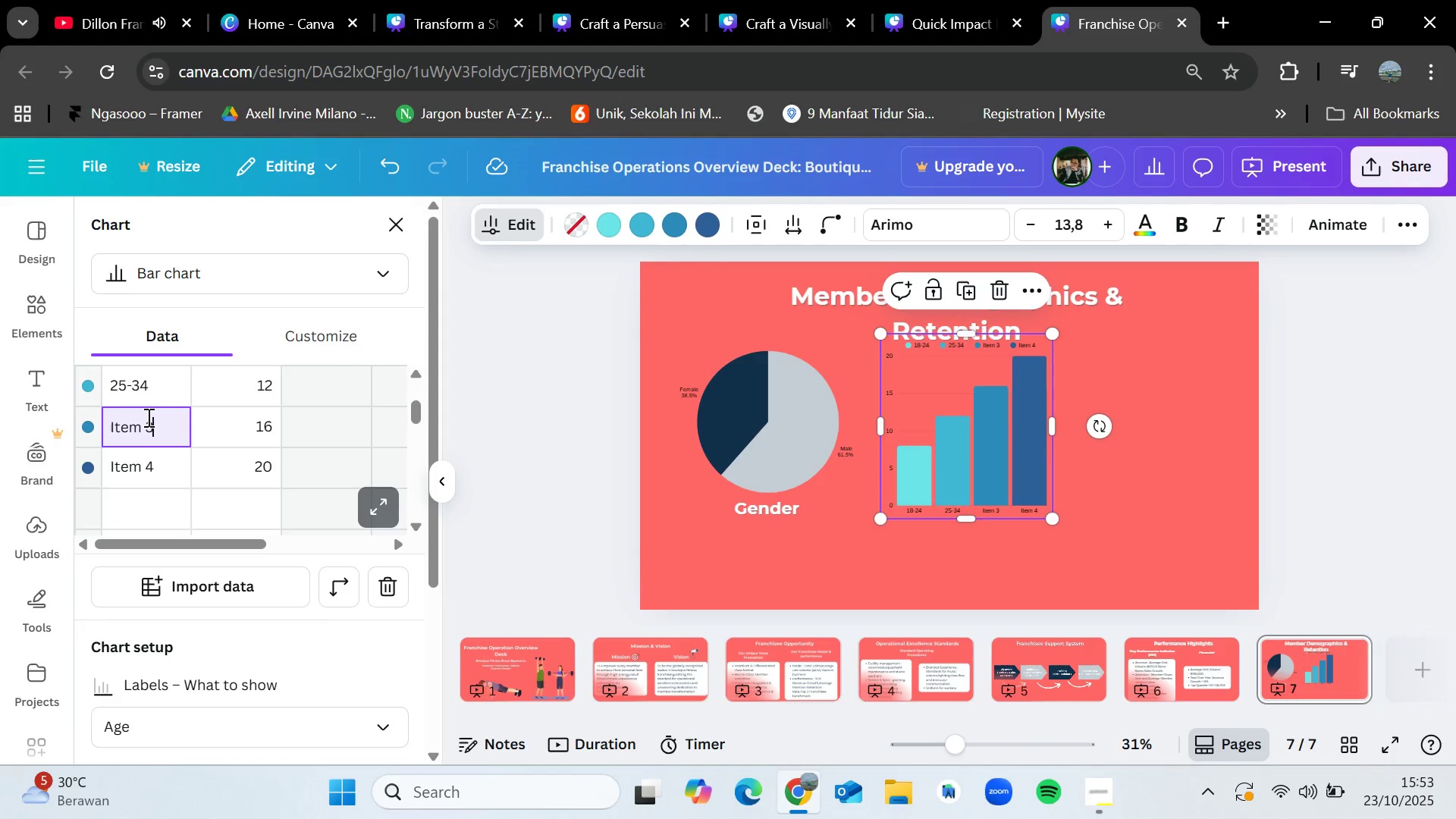 
double_click([165, 416])
 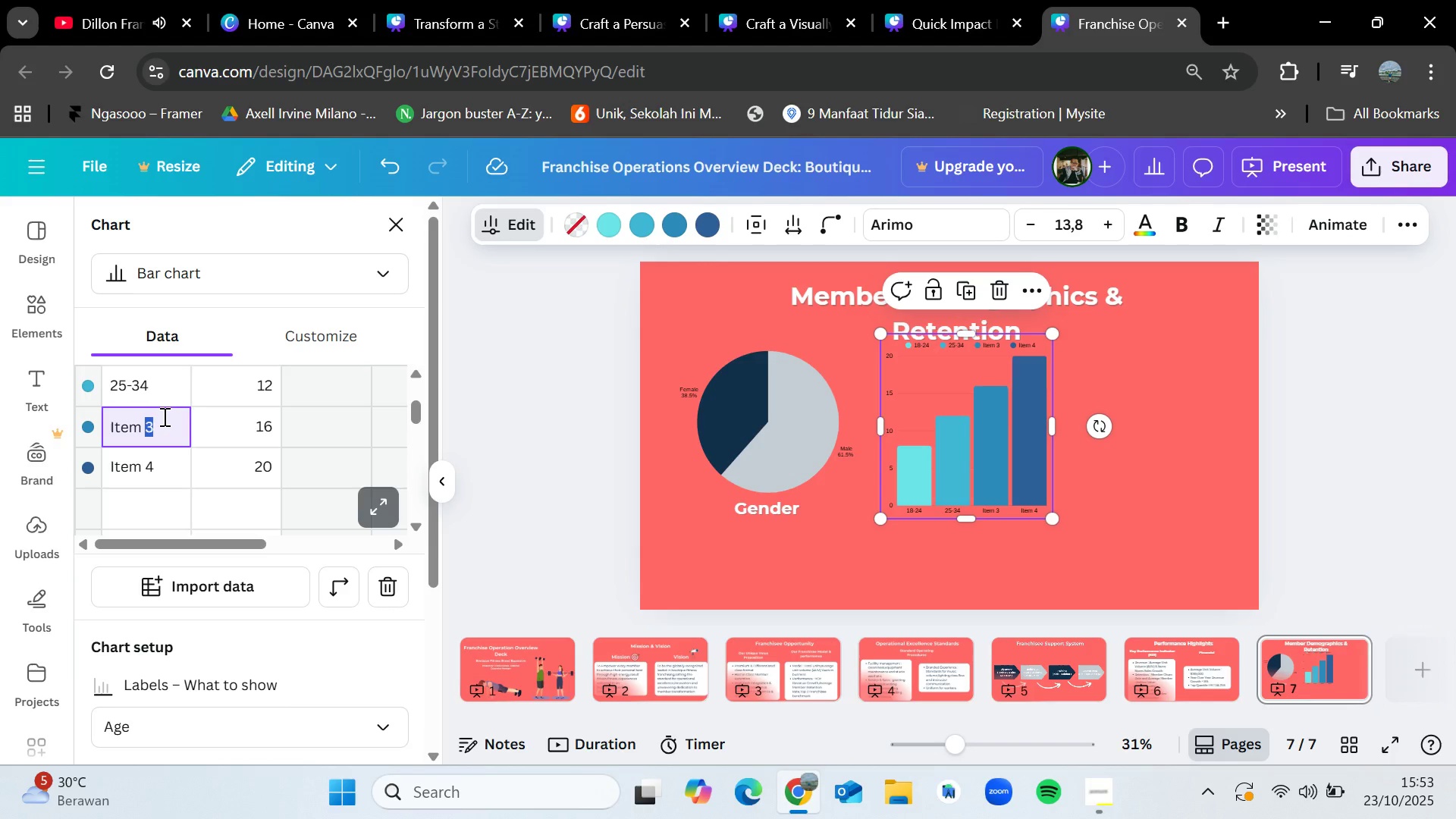 
key(Backspace)
key(Backspace)
key(Backspace)
key(Backspace)
key(Backspace)
key(Backspace)
type(35-44)
 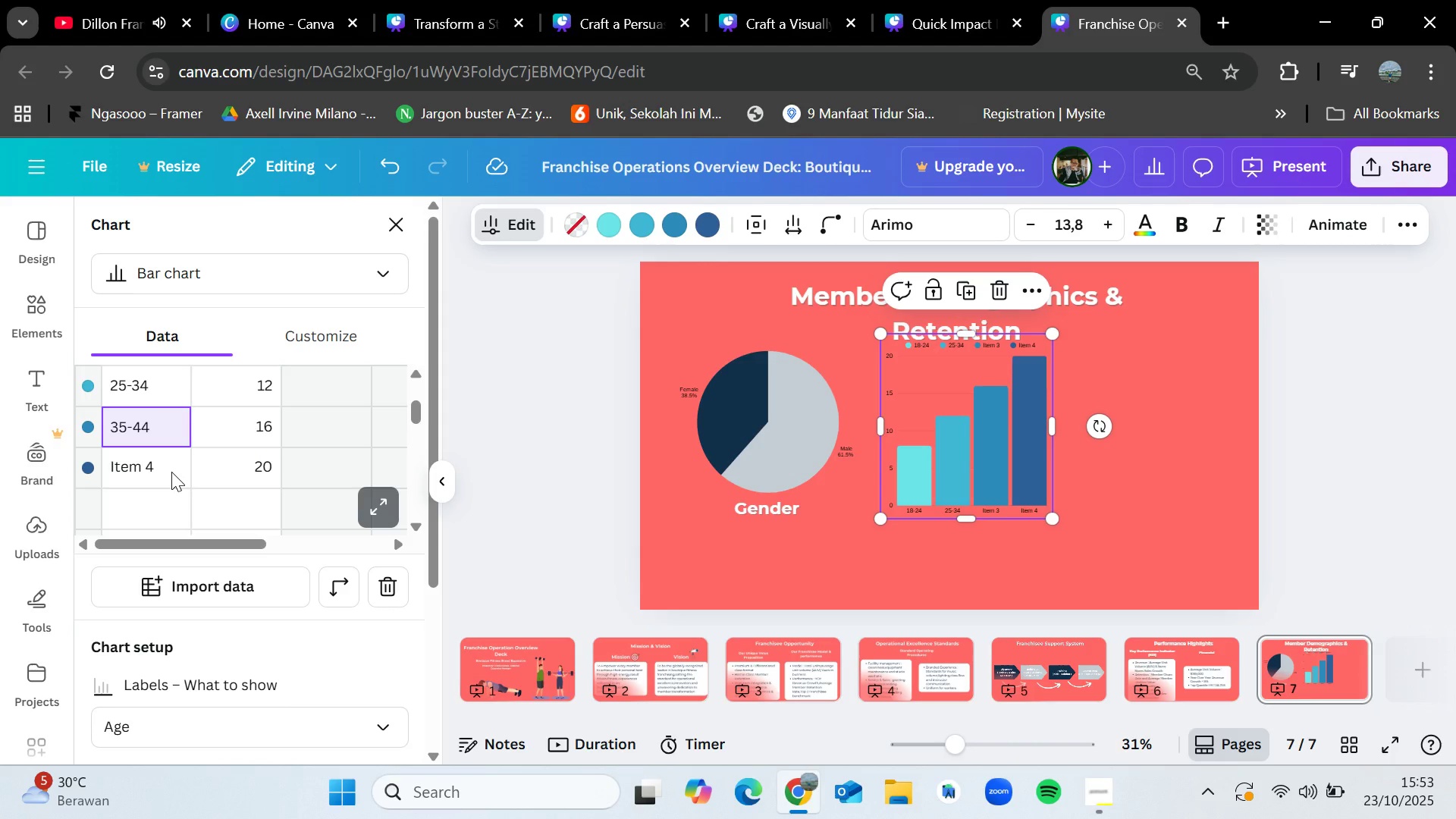 
double_click([171, 472])
 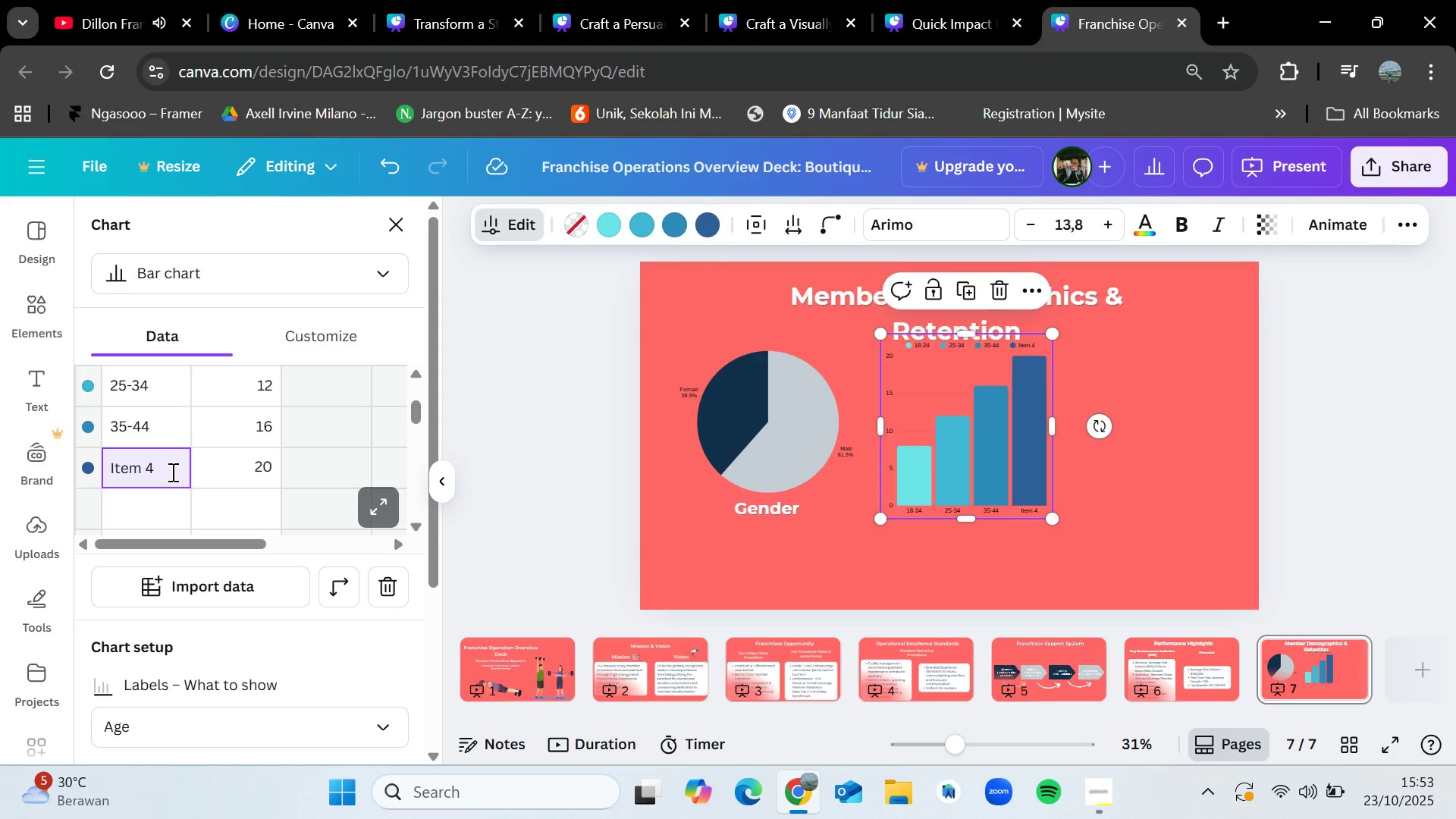 
key(Backspace)
key(Backspace)
key(Backspace)
key(Backspace)
key(Backspace)
key(Backspace)
type(45-54)
 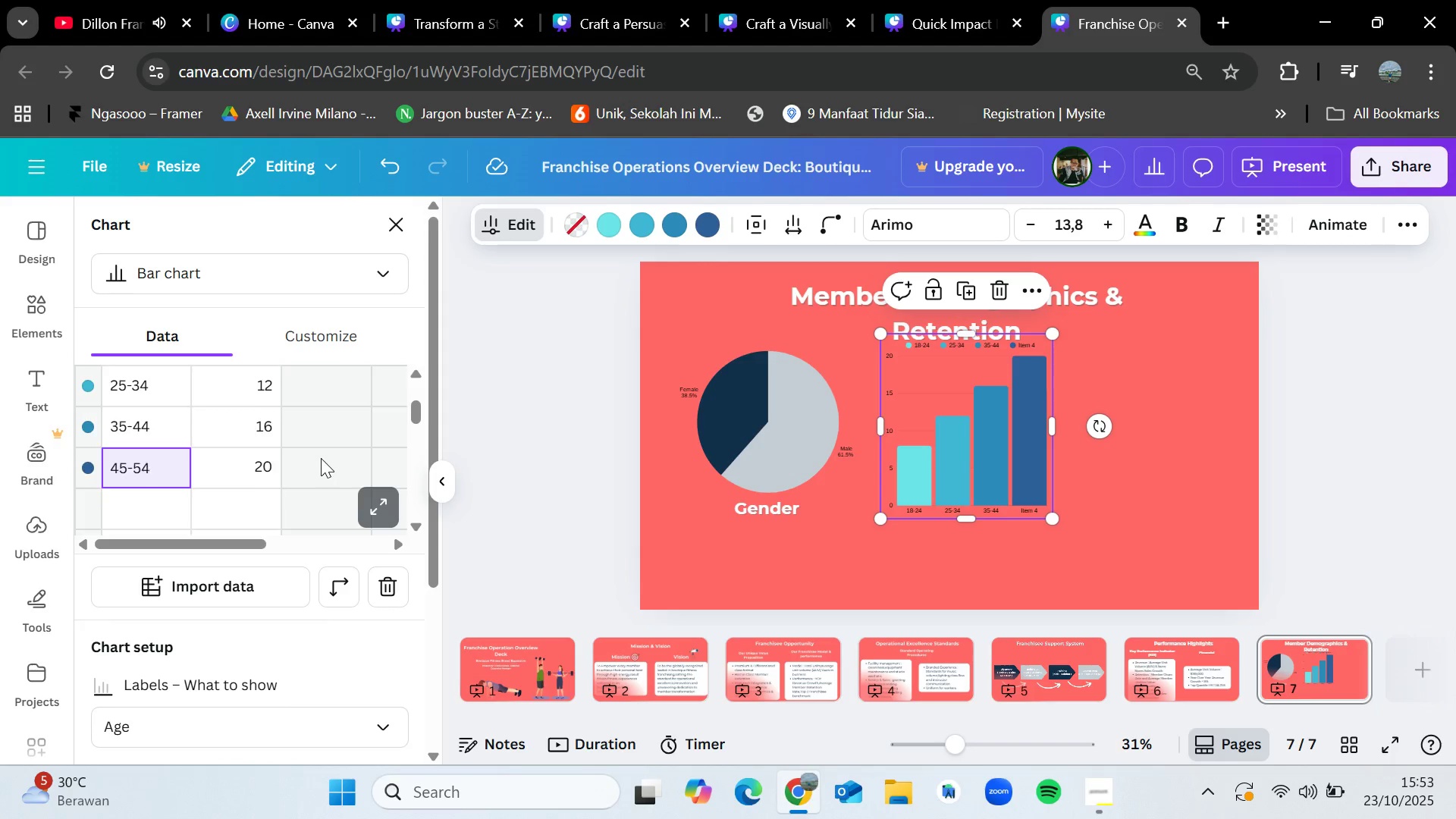 
scroll: coordinate [321, 458], scroll_direction: none, amount: 0.0
 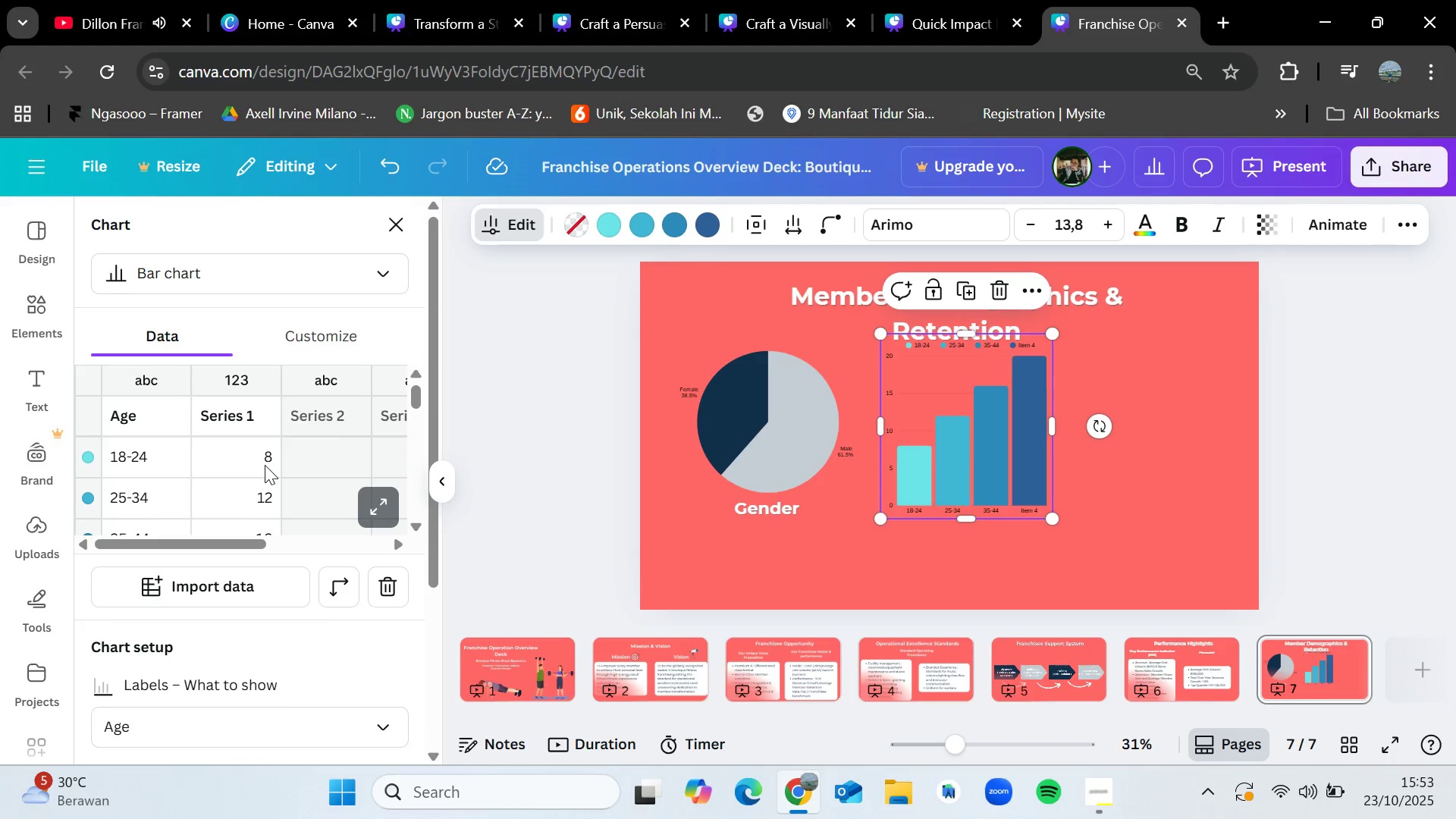 
double_click([265, 465])
 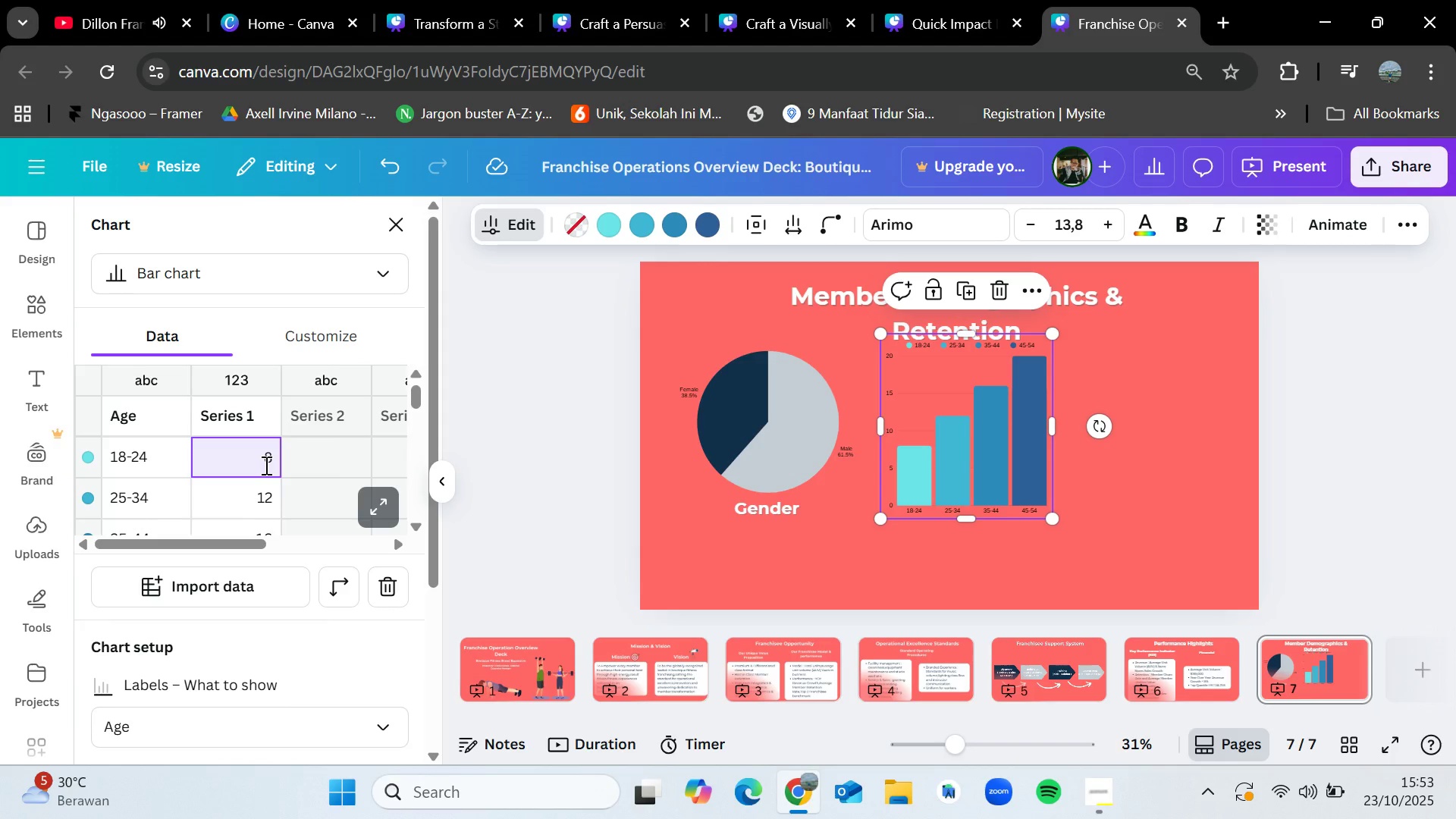 
key(Backspace)
type(20)
 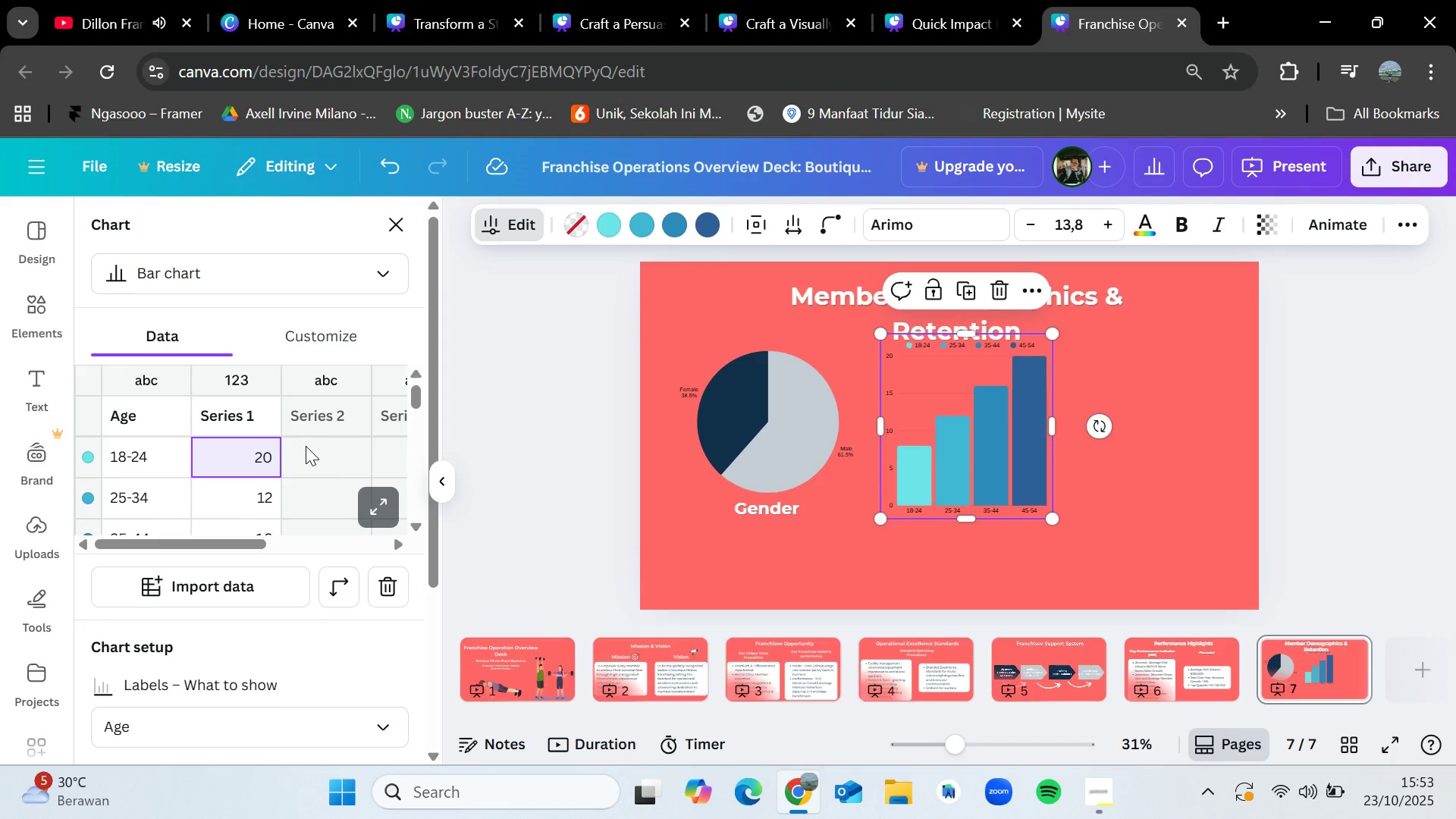 
scroll: coordinate [306, 428], scroll_direction: none, amount: 0.0
 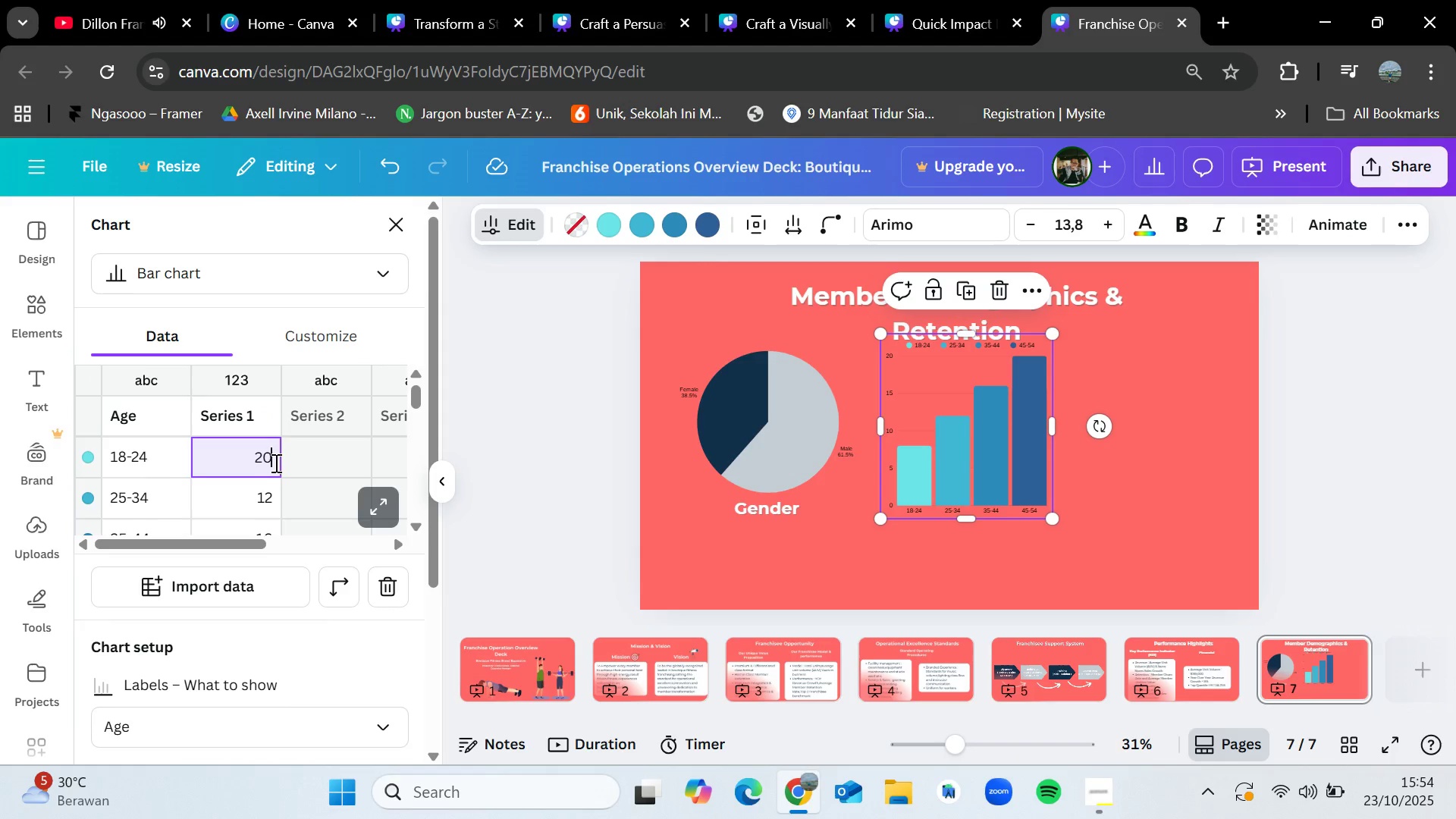 
key(Backspace)
key(Backspace)
type(15)
 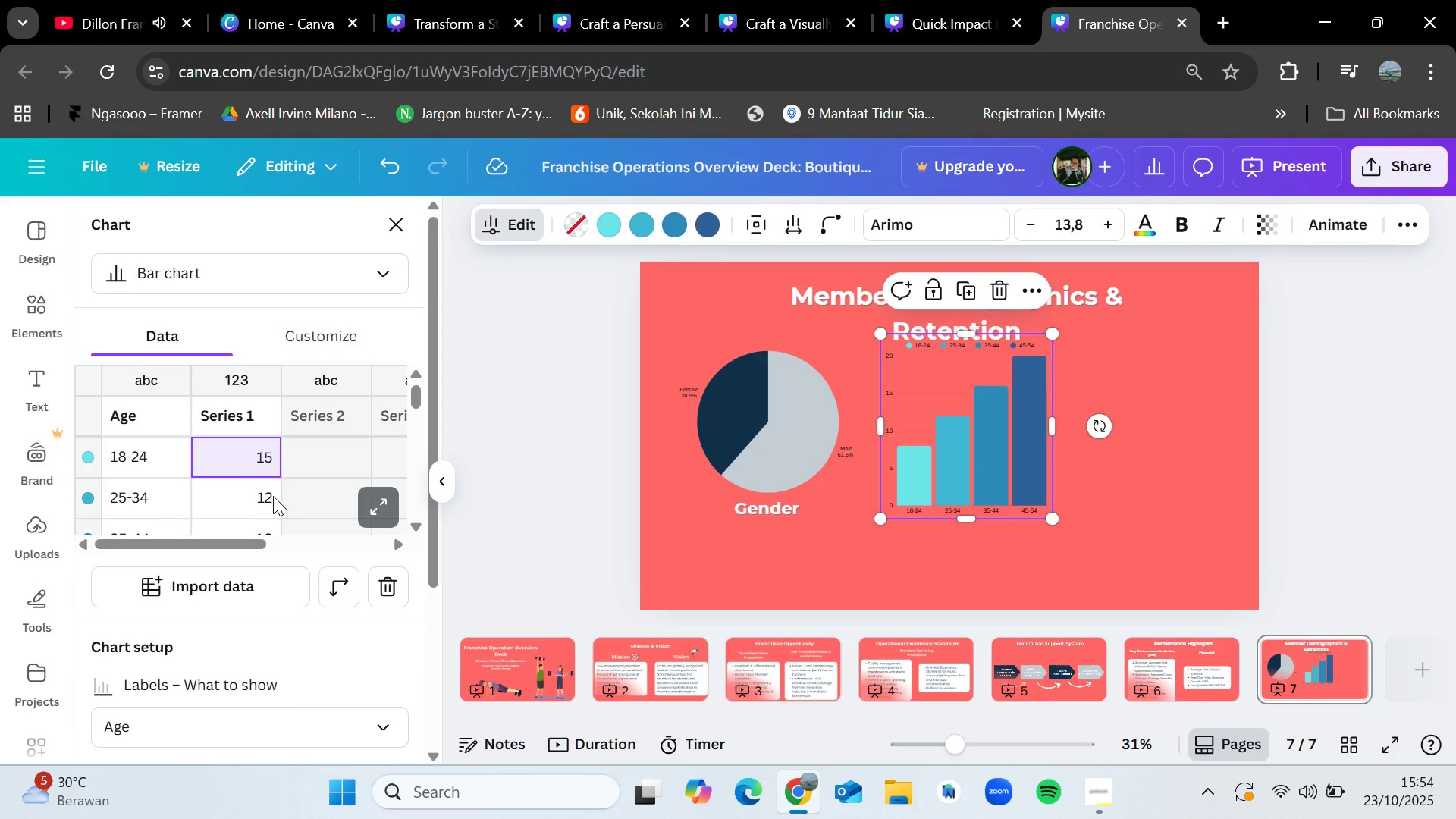 
double_click([273, 496])
 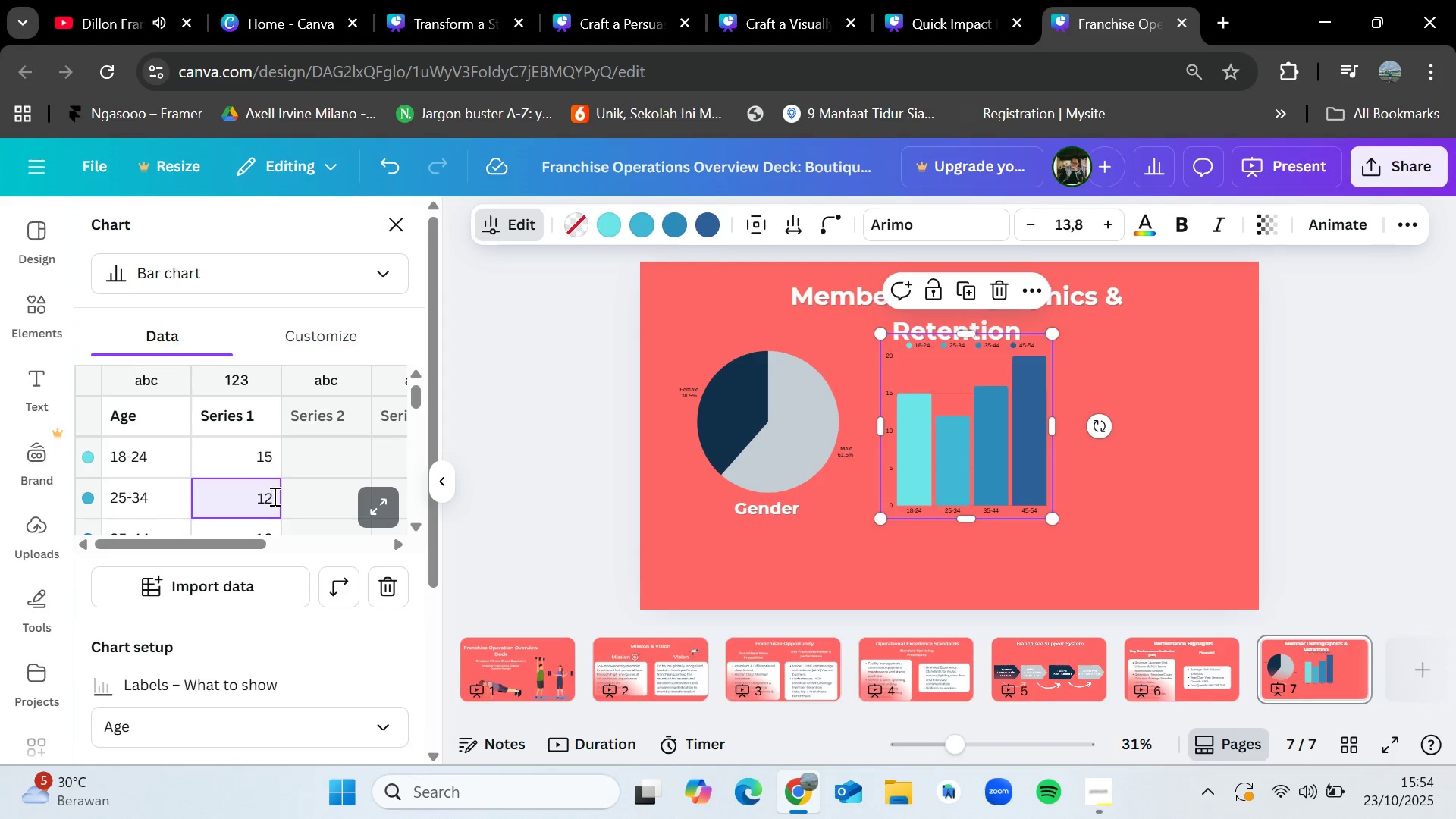 
key(Backspace)
key(Backspace)
key(Backspace)
type(25)
 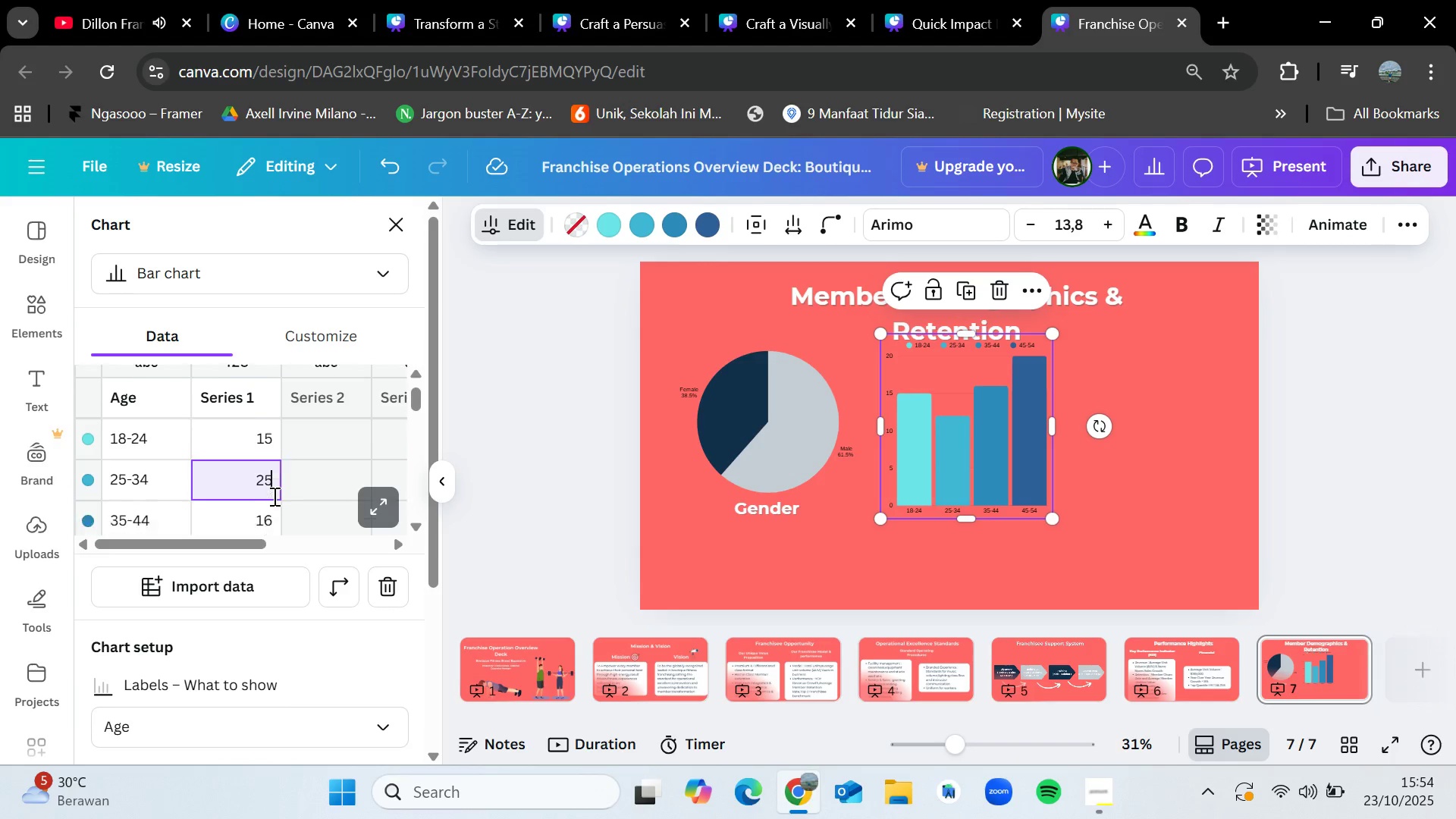 
scroll: coordinate [273, 496], scroll_direction: none, amount: 0.0
 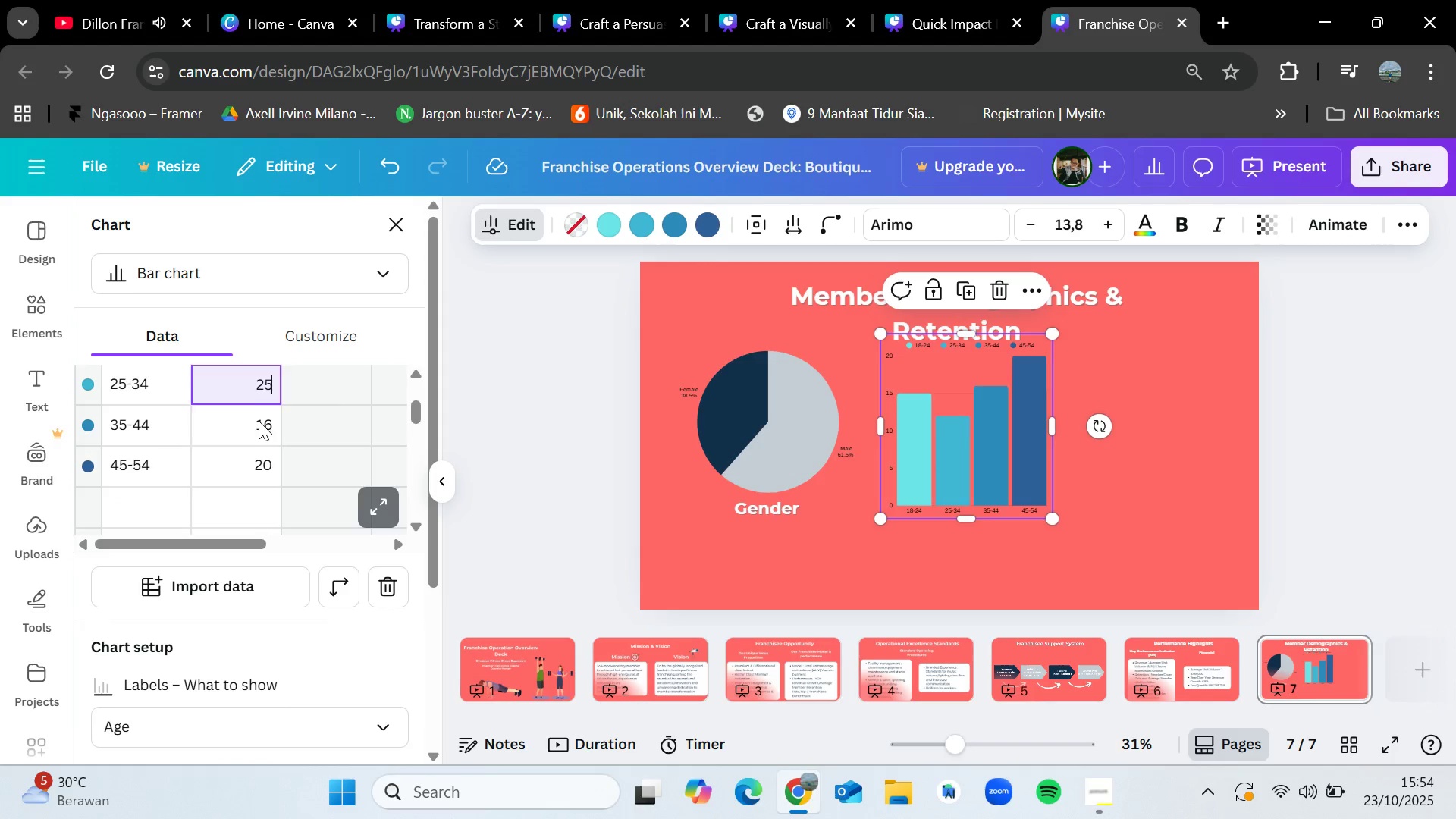 
double_click([259, 421])
 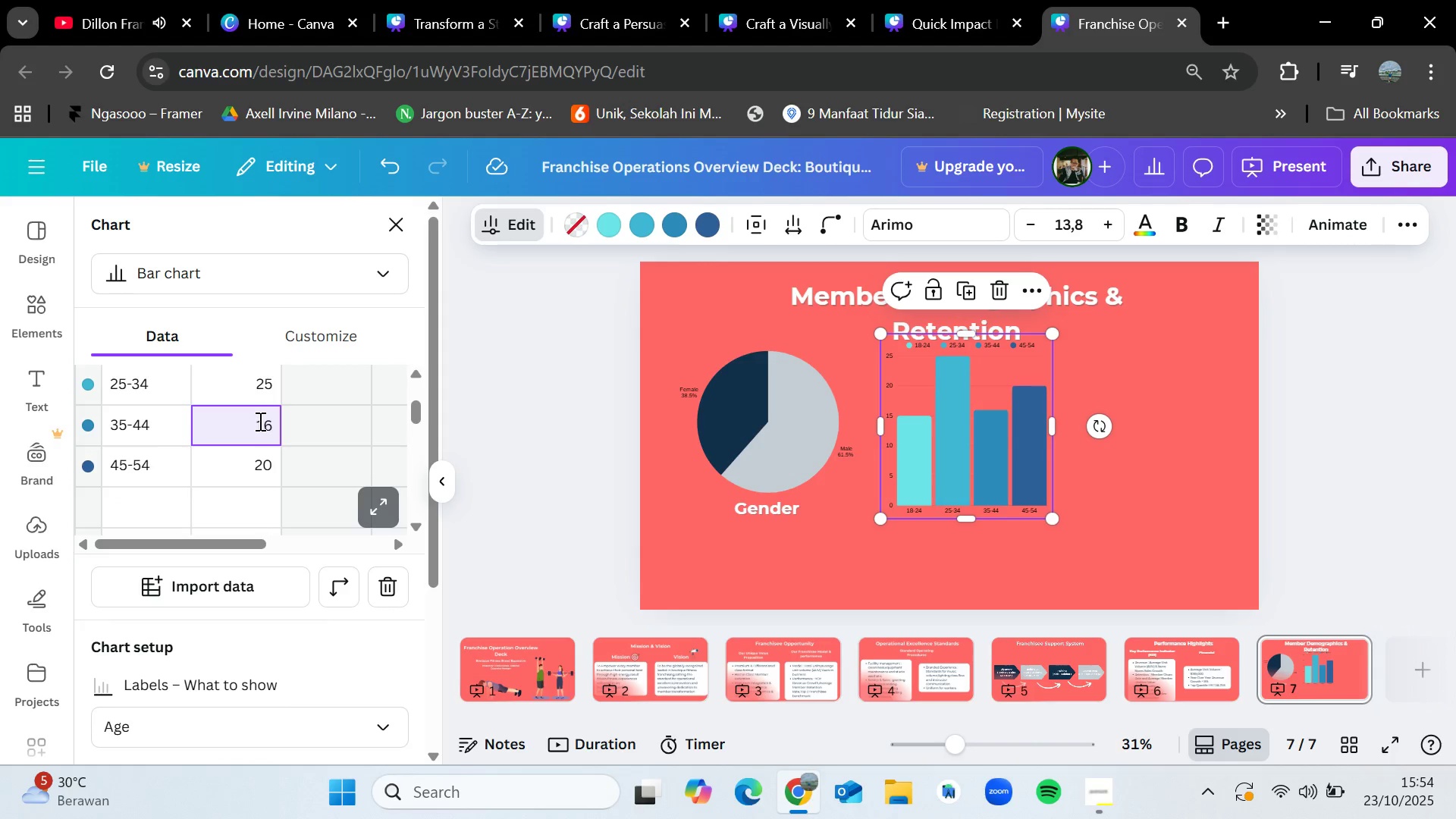 
key(Backspace)
key(Backspace)
type(35)
 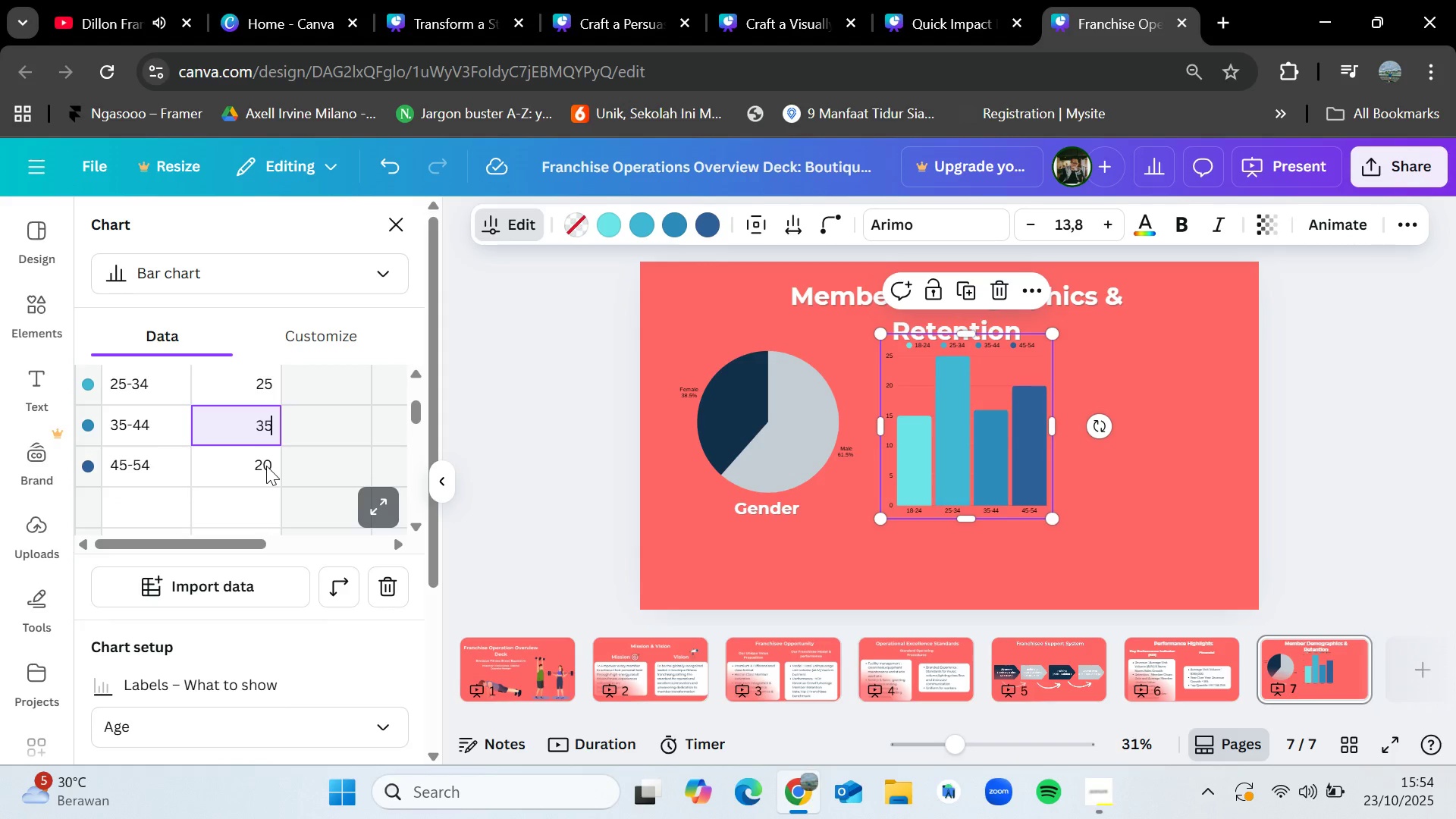 
double_click([266, 466])
 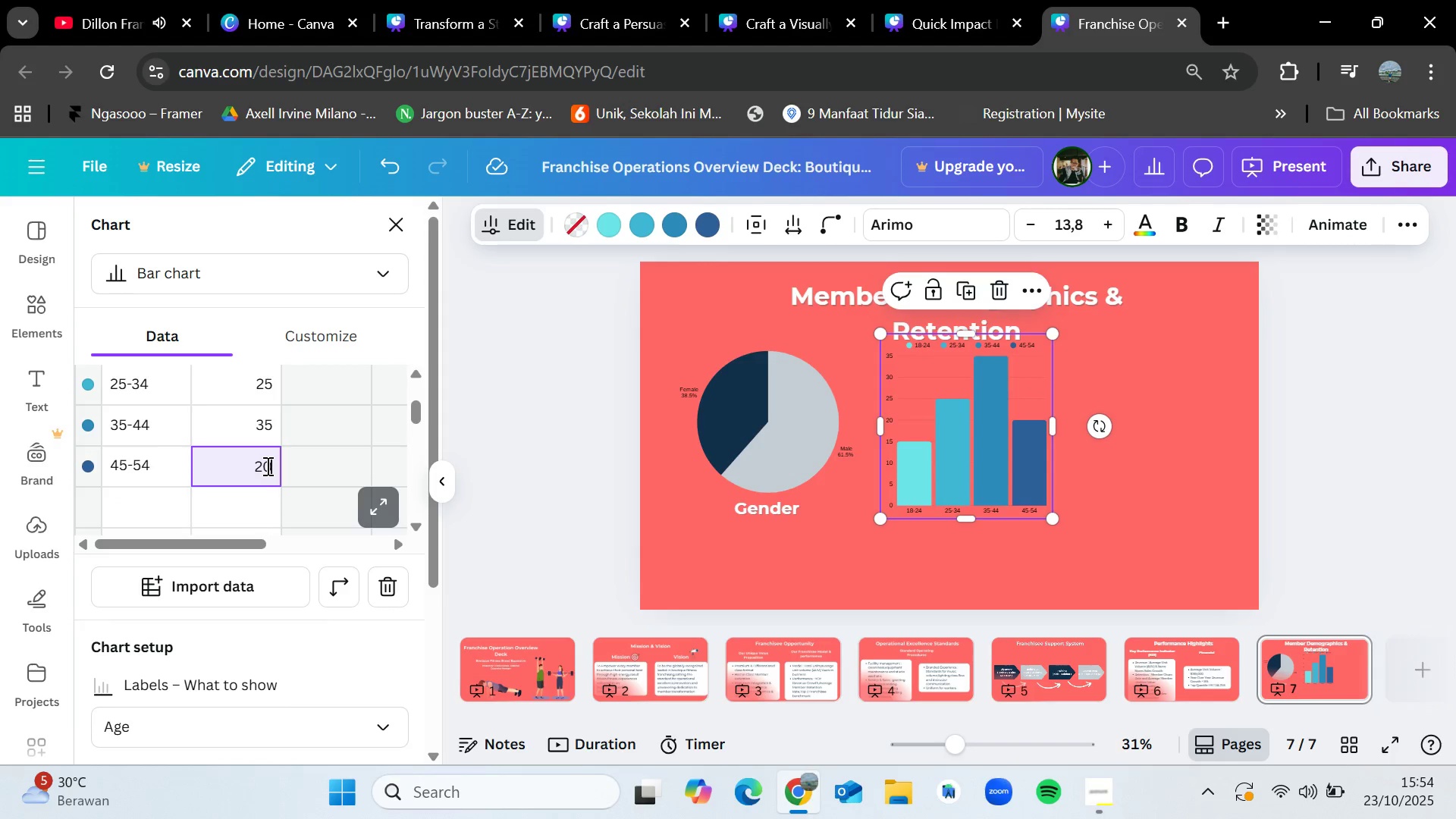 
key(Backspace)
key(Backspace)
type(12)
 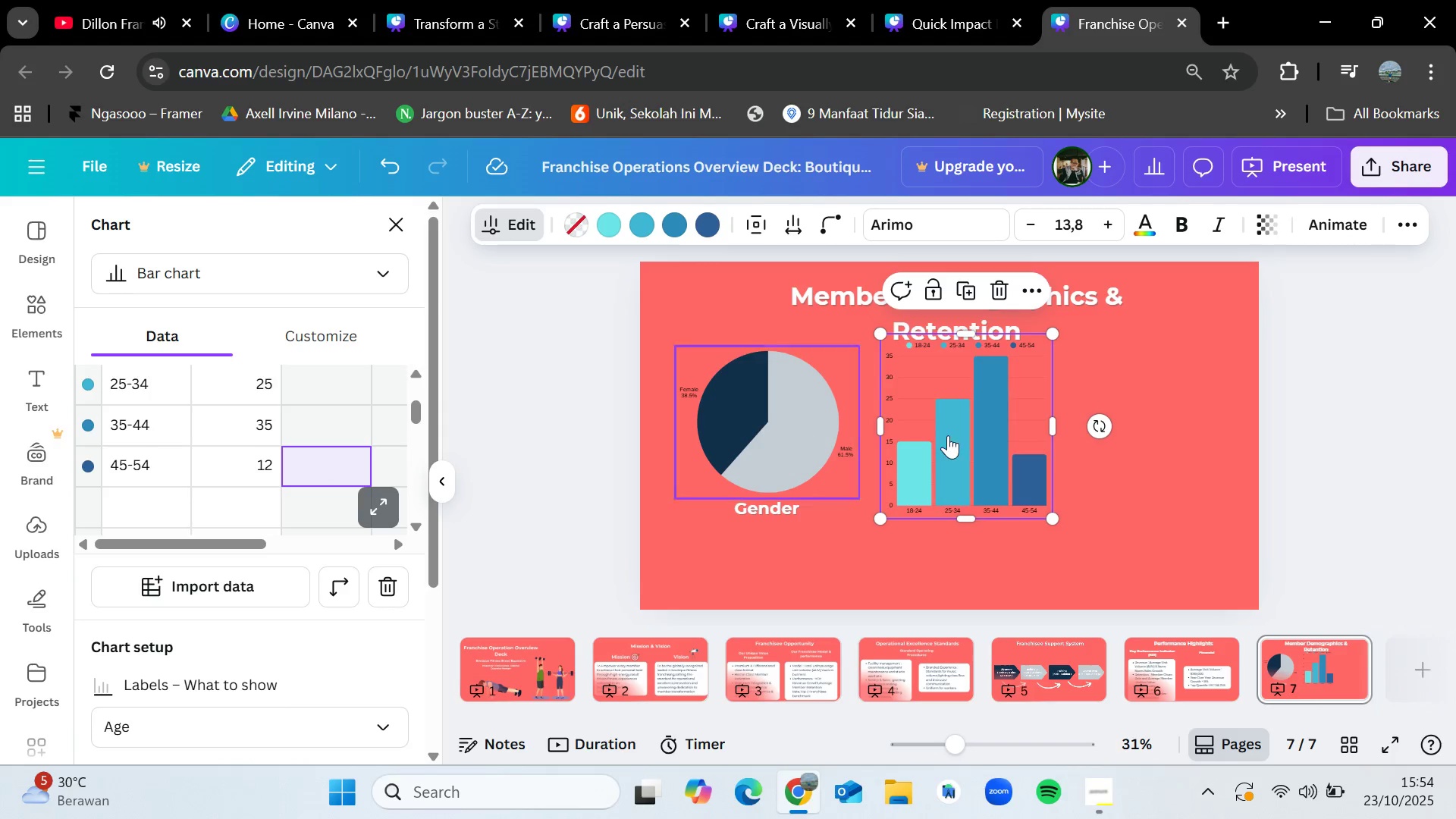 
left_click_drag(start_coordinate=[955, 444], to_coordinate=[961, 456])
 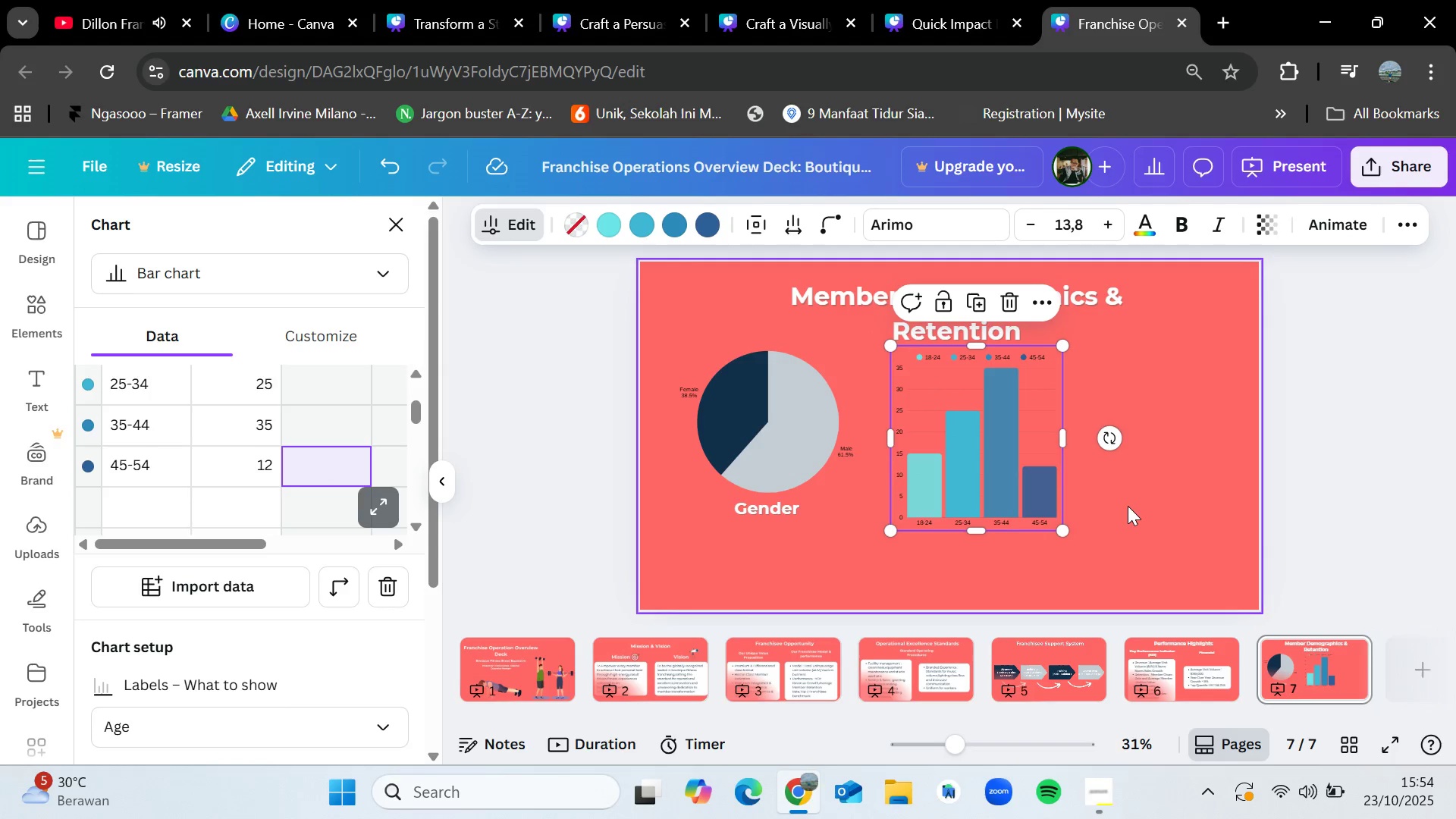 
left_click([1128, 506])
 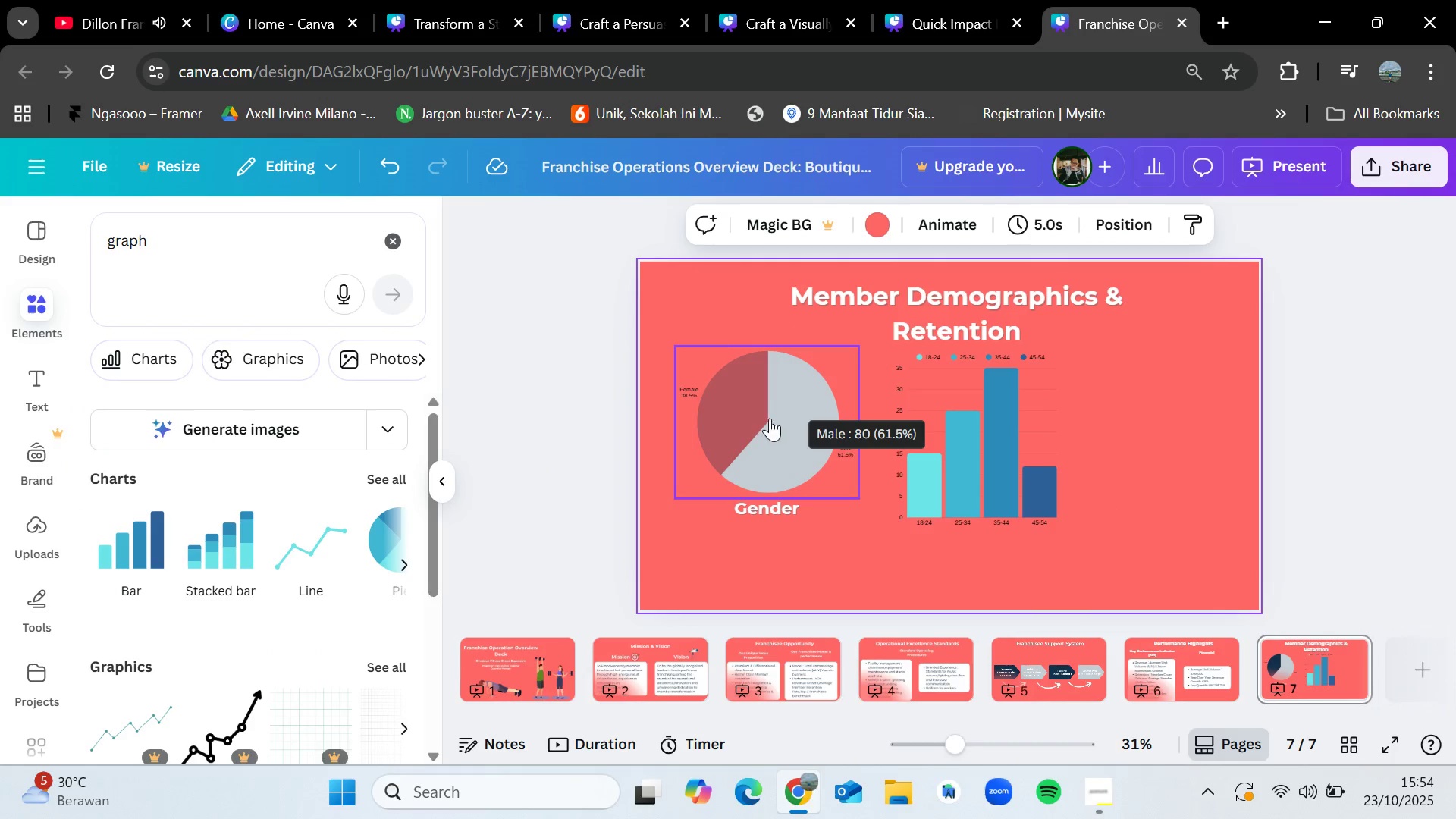 
left_click_drag(start_coordinate=[829, 563], to_coordinate=[737, 350])
 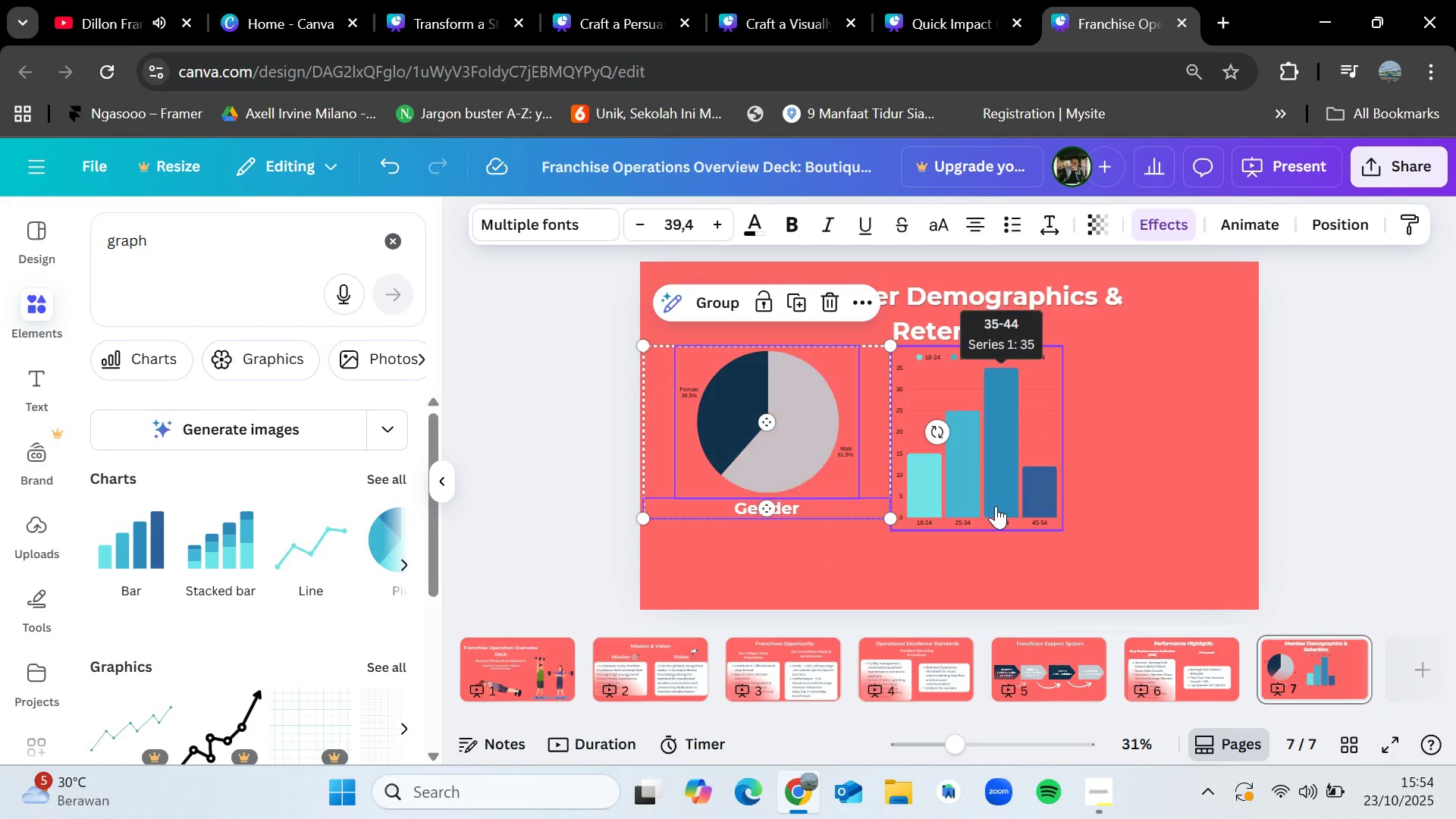 
left_click_drag(start_coordinate=[996, 485], to_coordinate=[998, 492])
 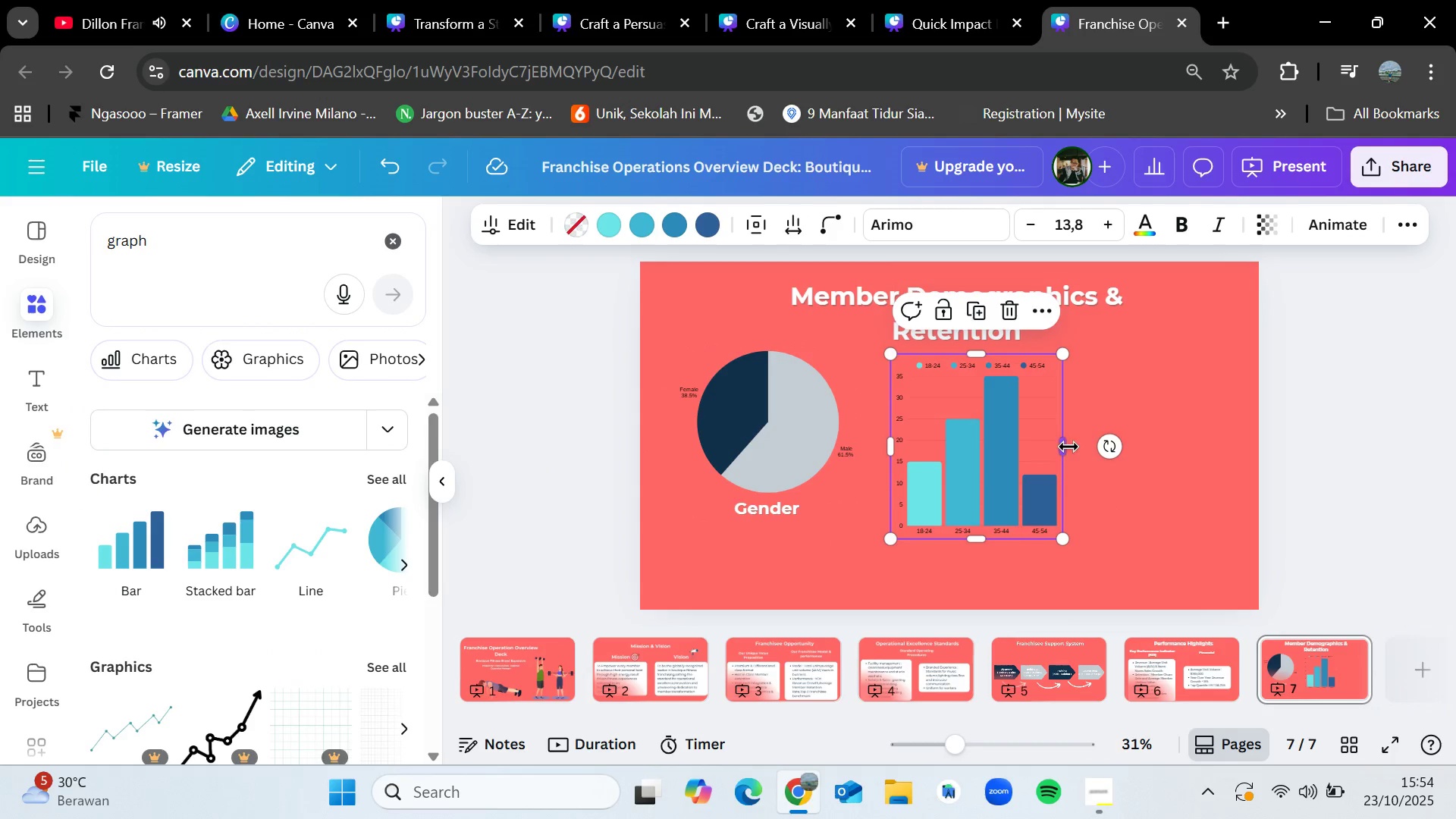 
left_click_drag(start_coordinate=[1064, 441], to_coordinate=[1112, 429])
 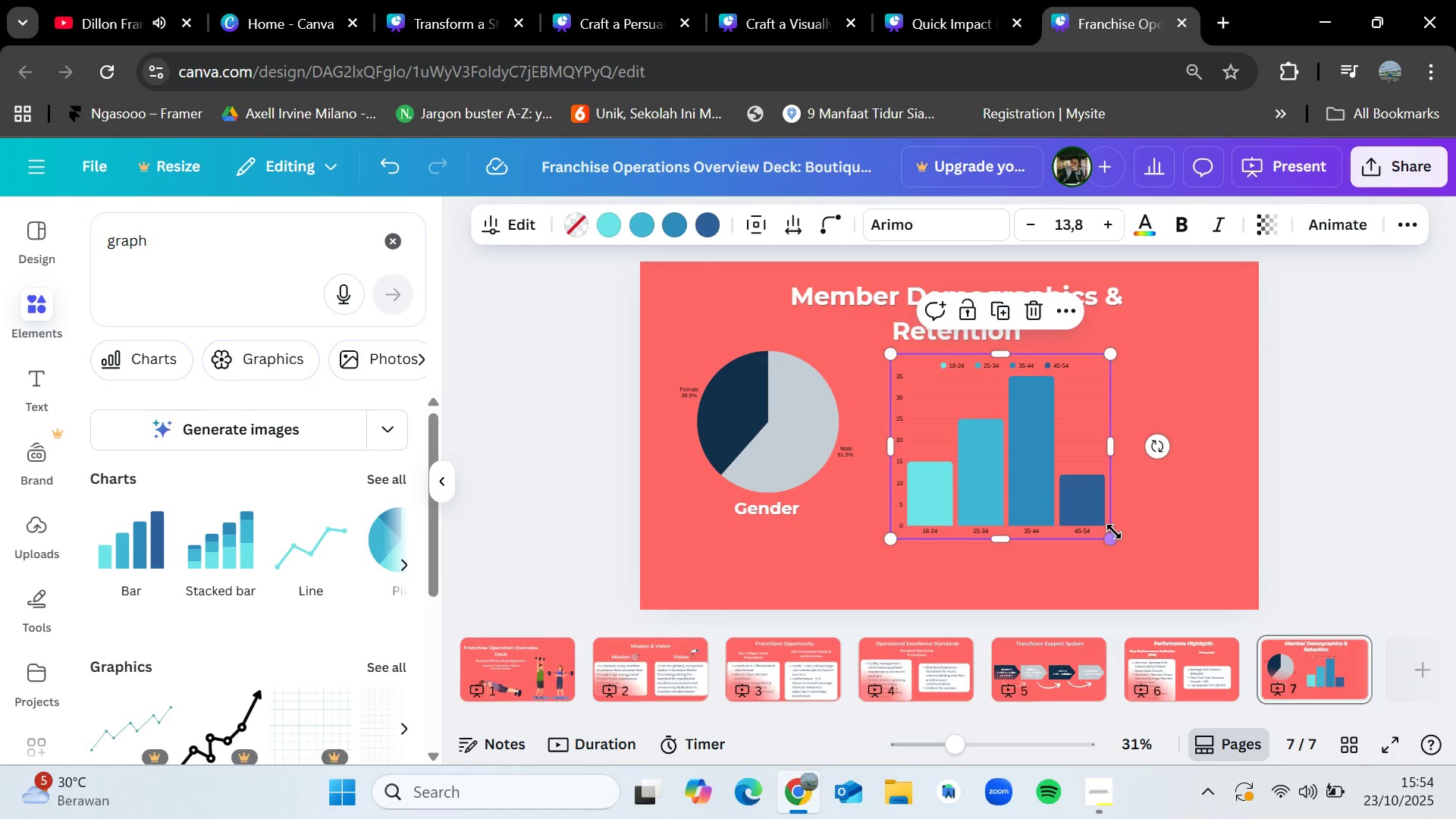 
left_click_drag(start_coordinate=[1114, 532], to_coordinate=[1082, 508])
 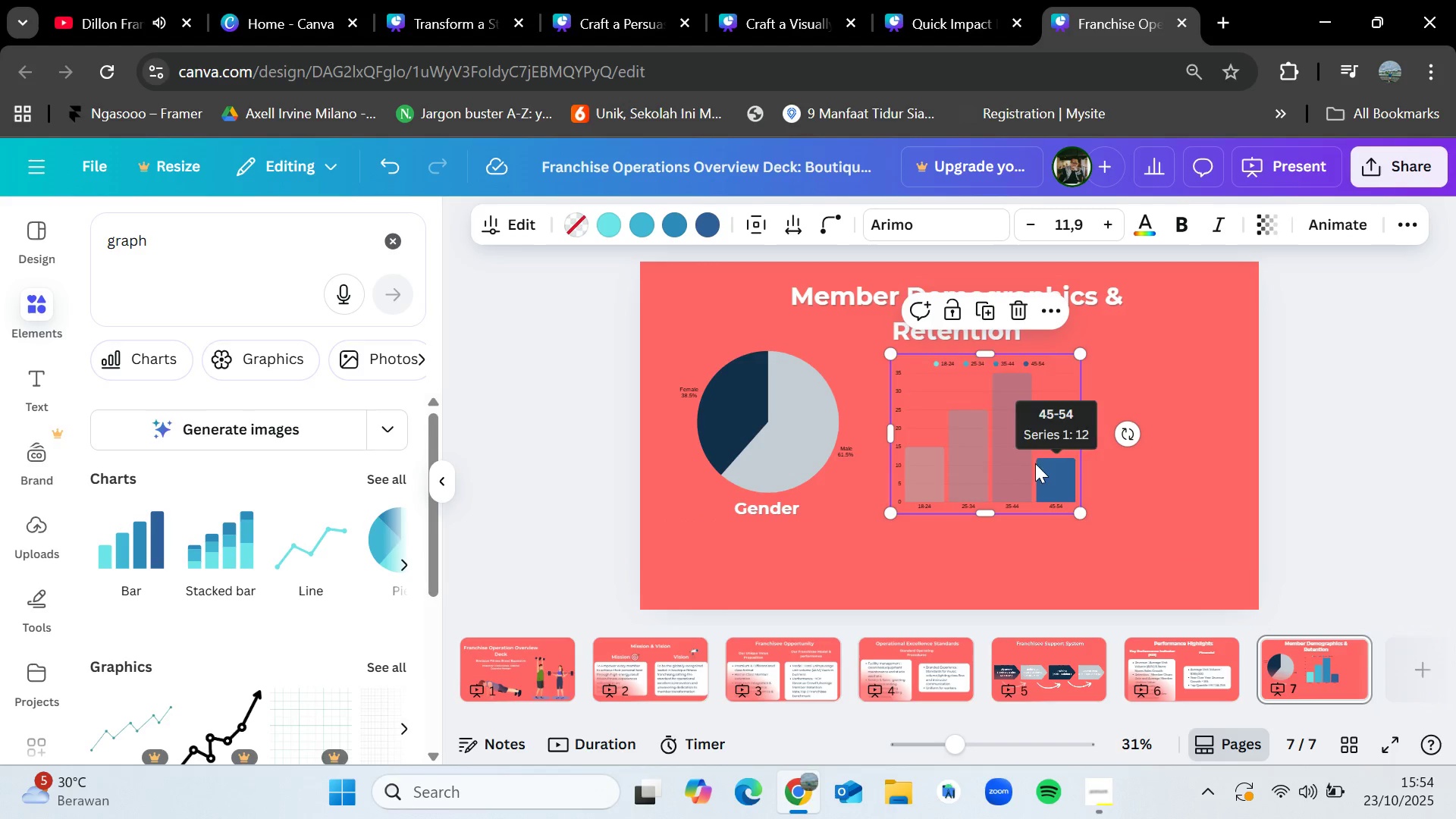 
left_click_drag(start_coordinate=[1031, 463], to_coordinate=[1021, 462])
 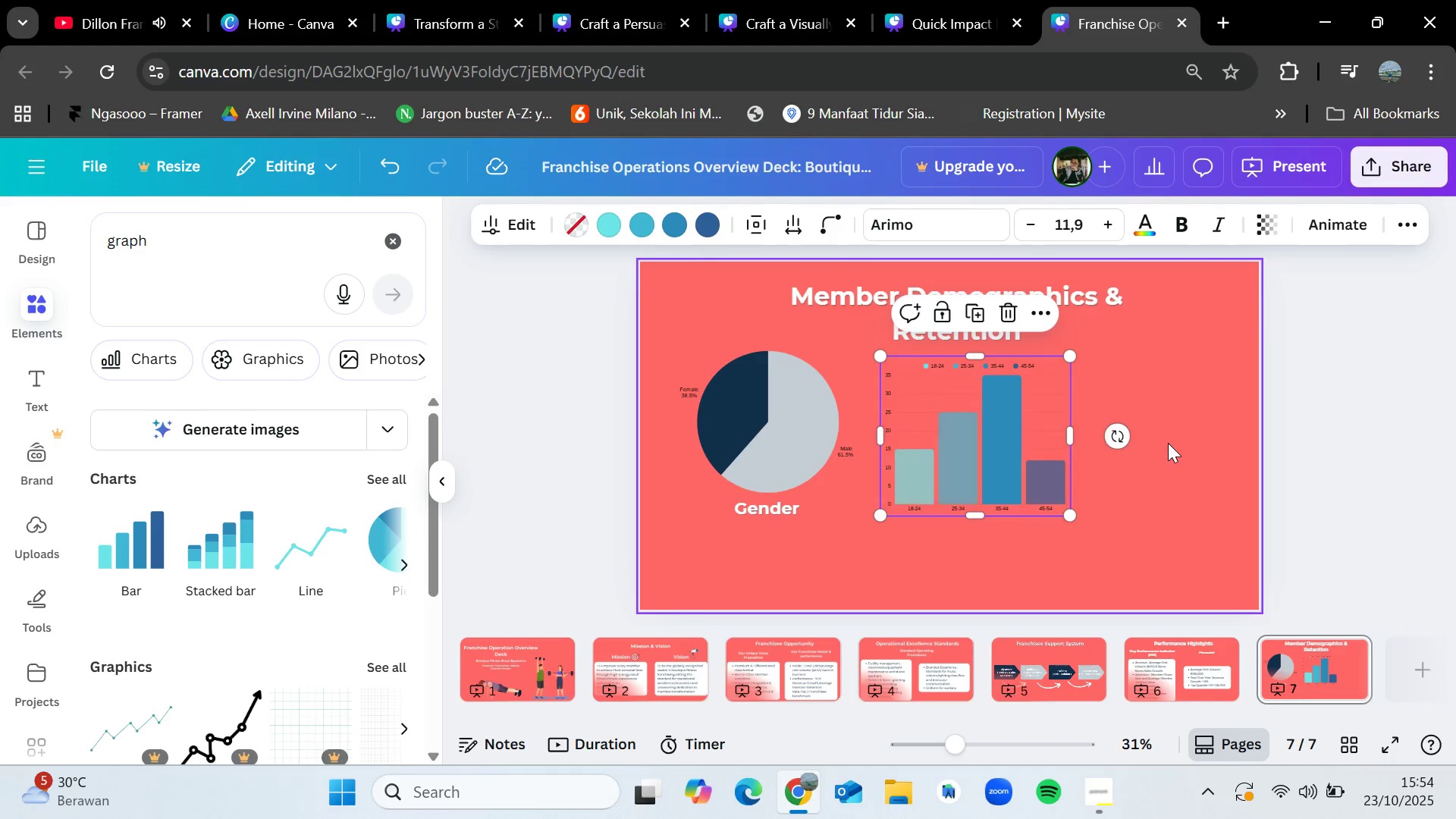 
left_click([1168, 443])
 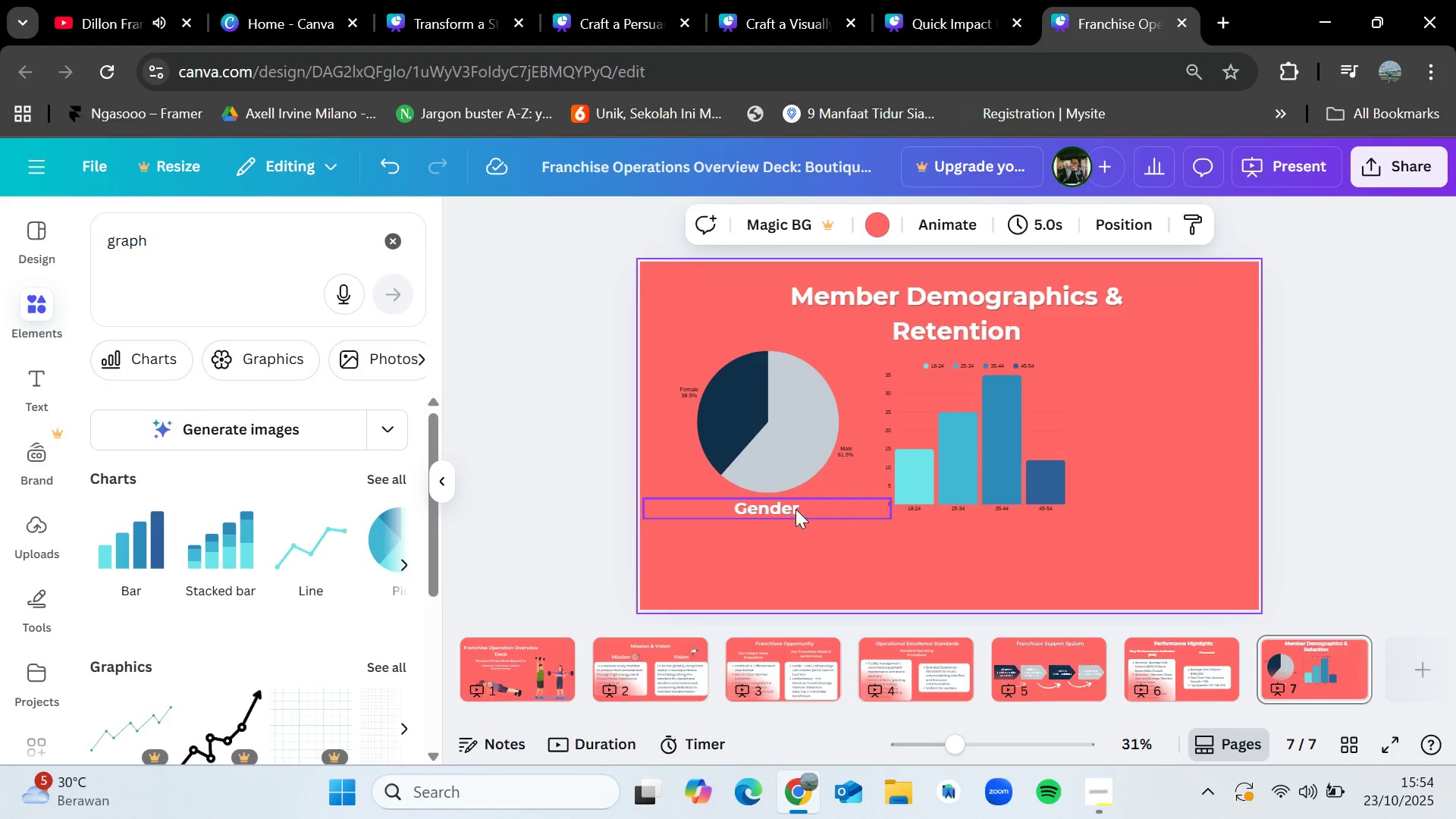 
left_click_drag(start_coordinate=[778, 504], to_coordinate=[780, 519])
 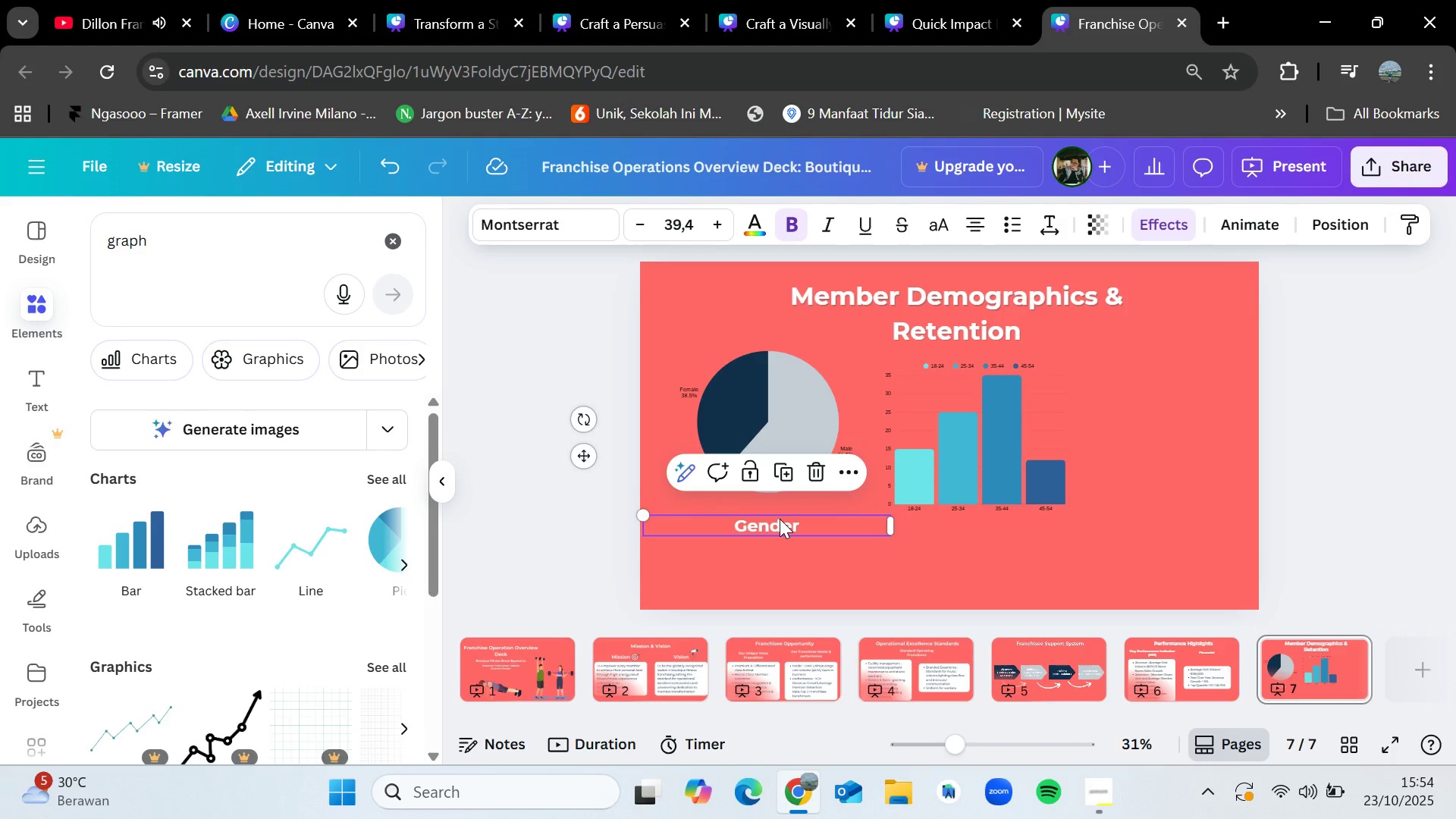 
key(Control+C)
 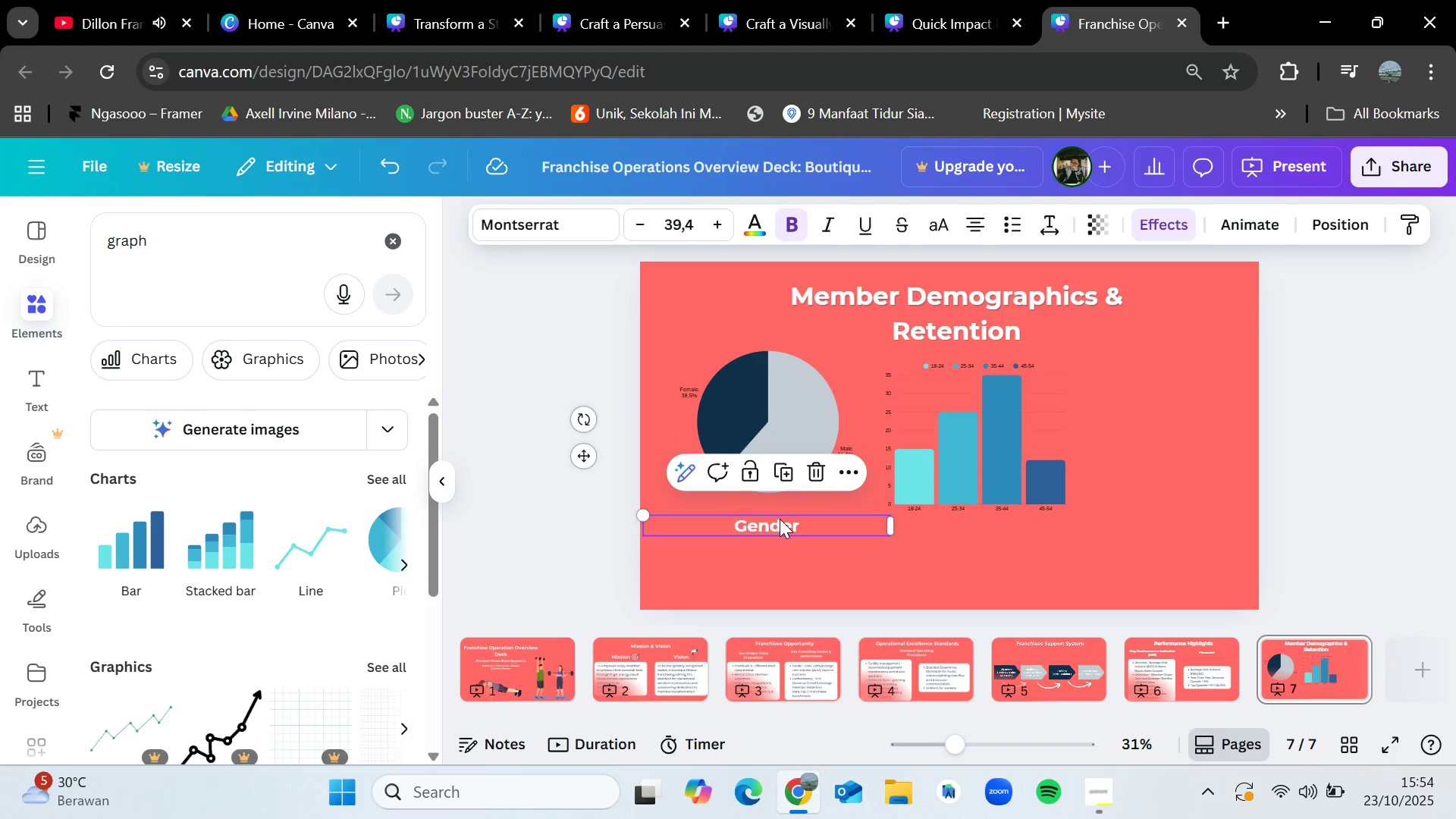 
key(Control+V)
 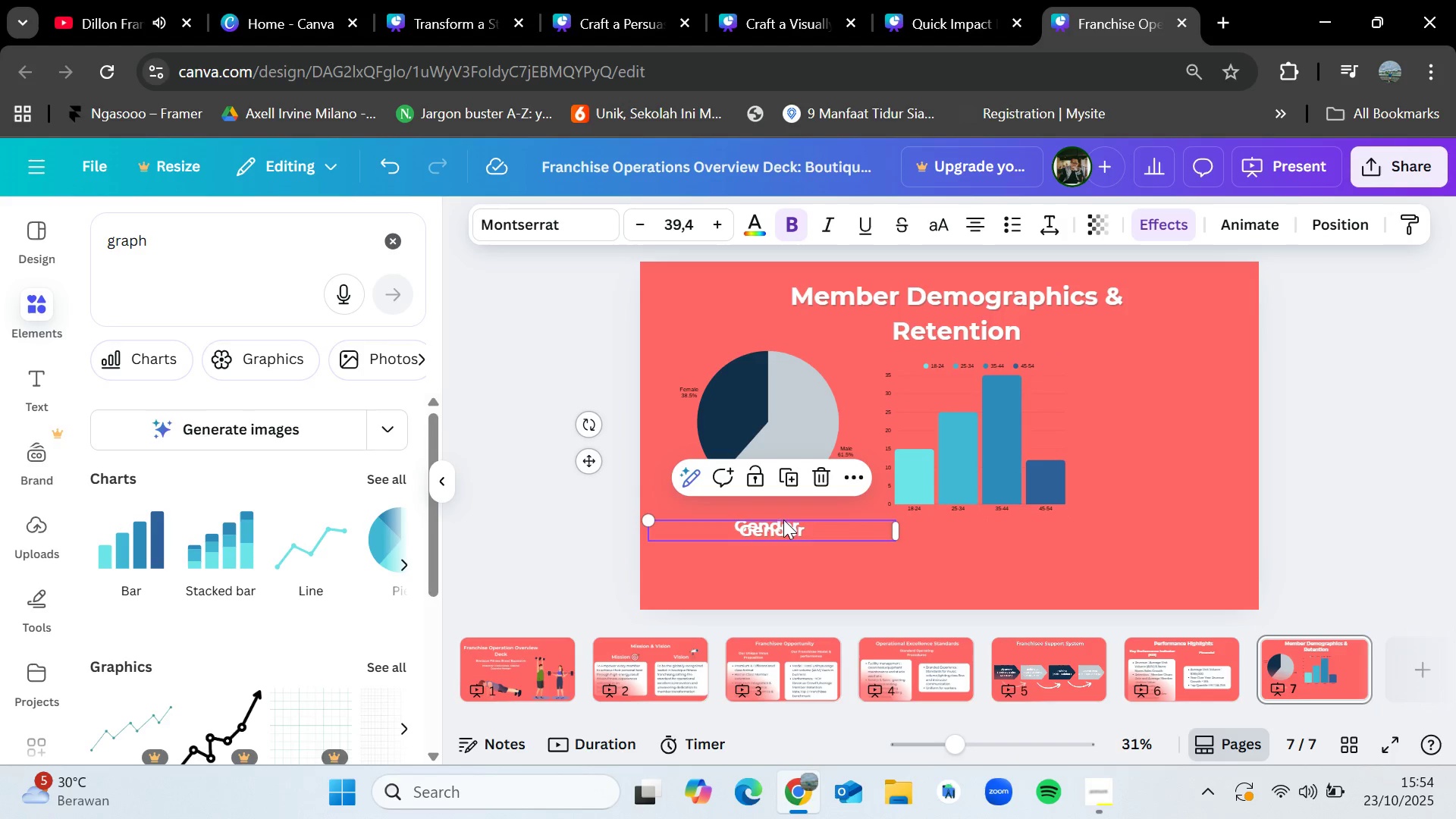 
left_click_drag(start_coordinate=[782, 521], to_coordinate=[990, 518])
 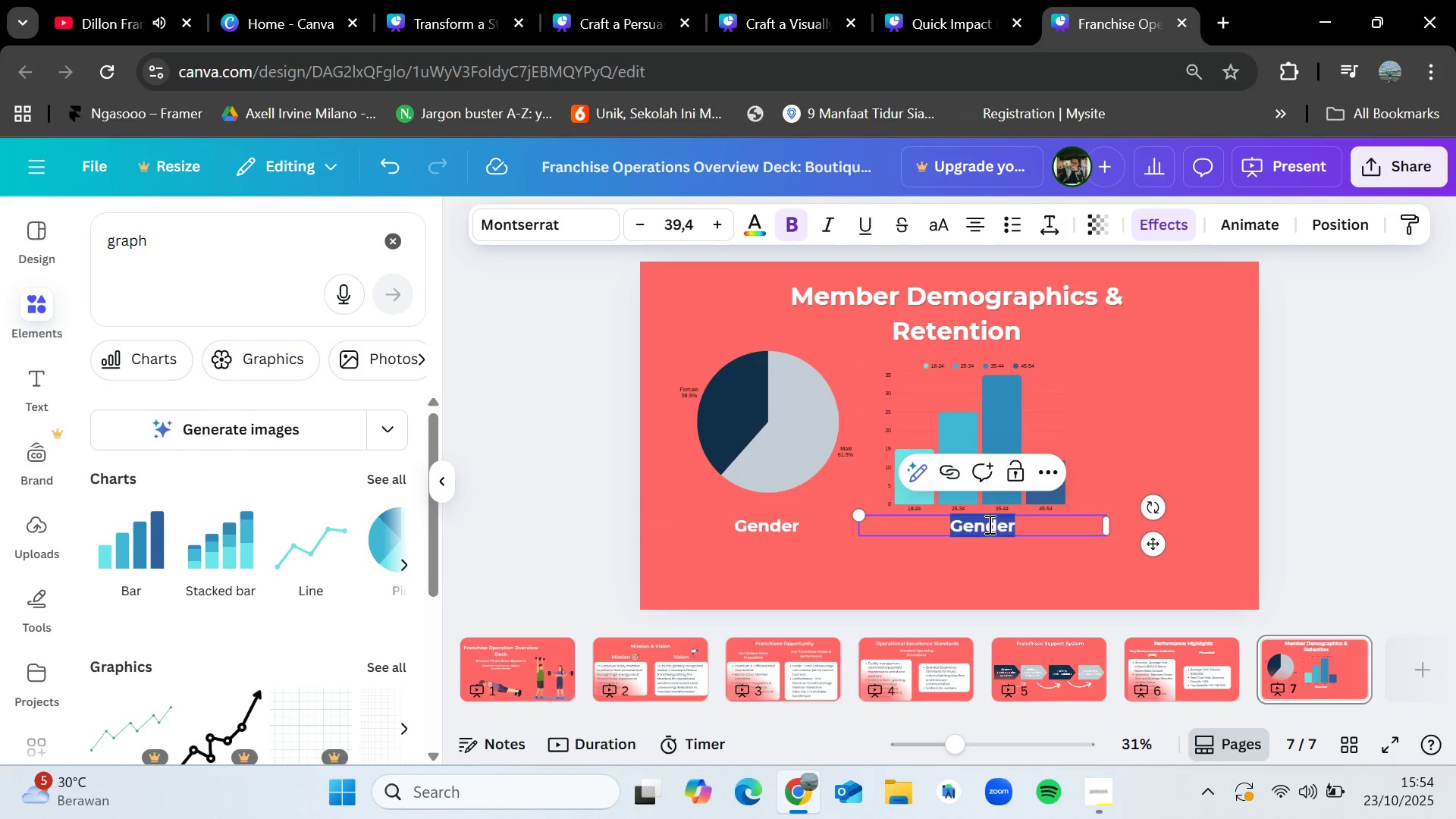 
double_click([988, 524])
 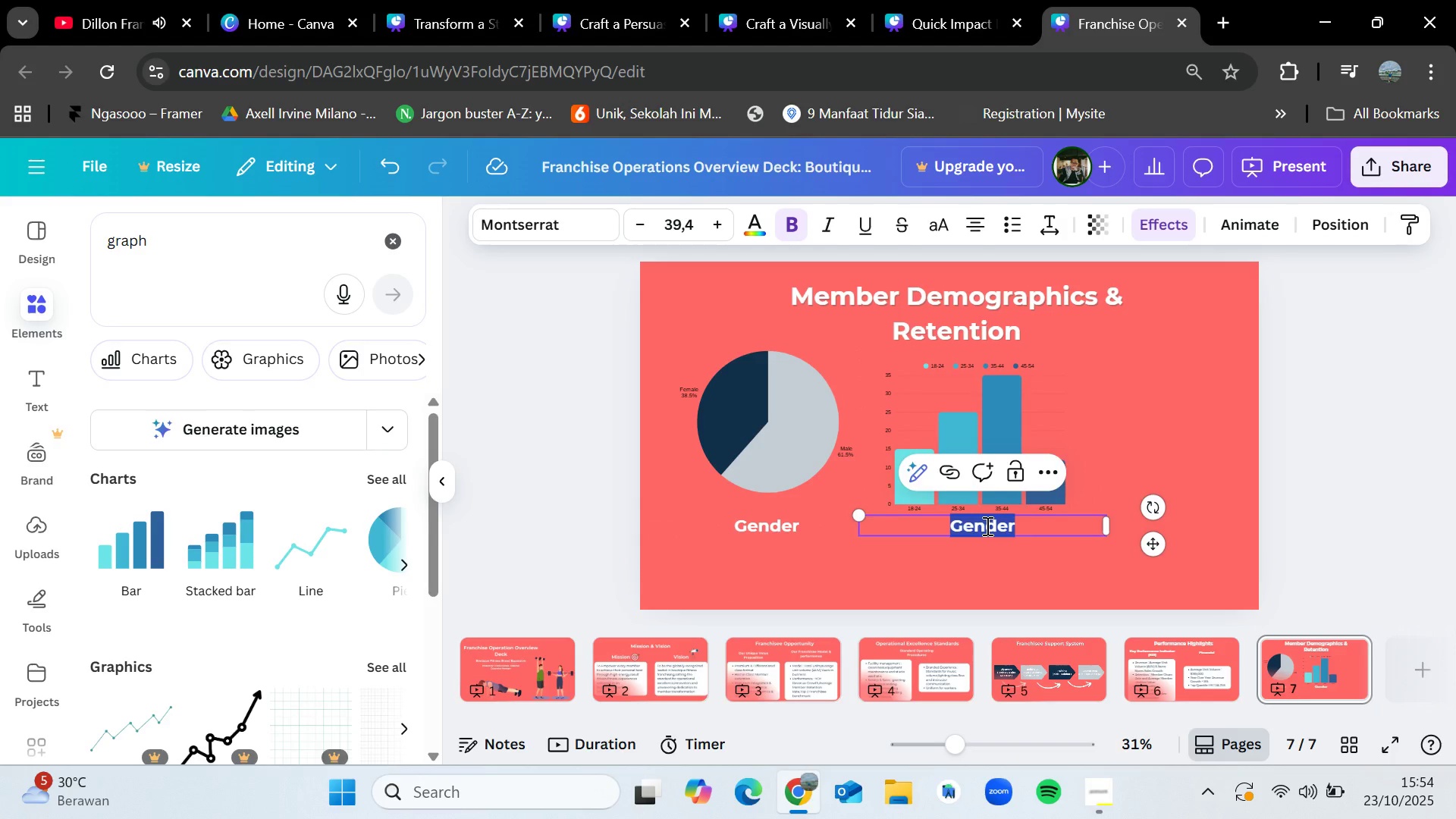 
key(Backspace)
type(Age)